 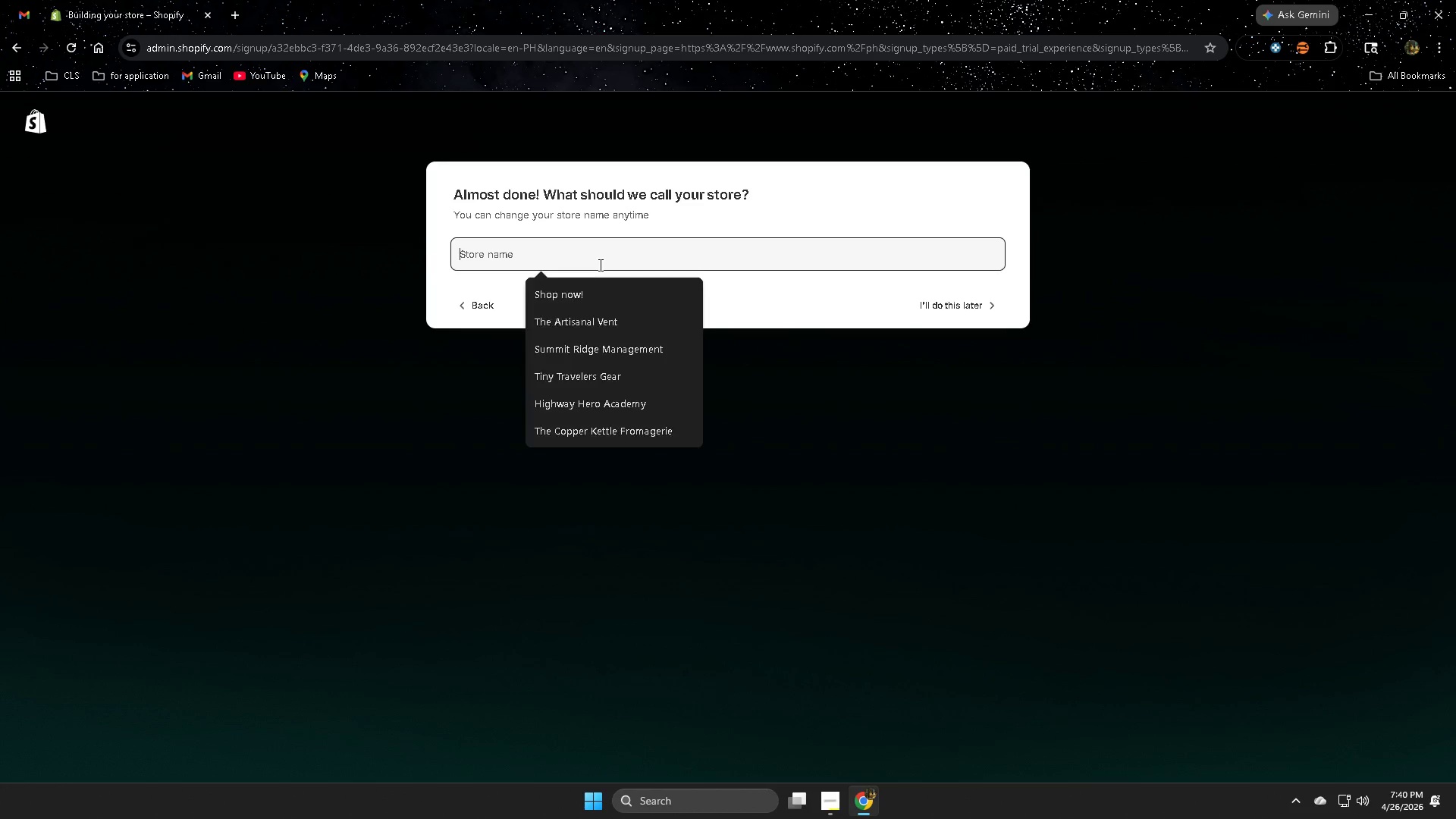 
key(Control+ControlLeft)
 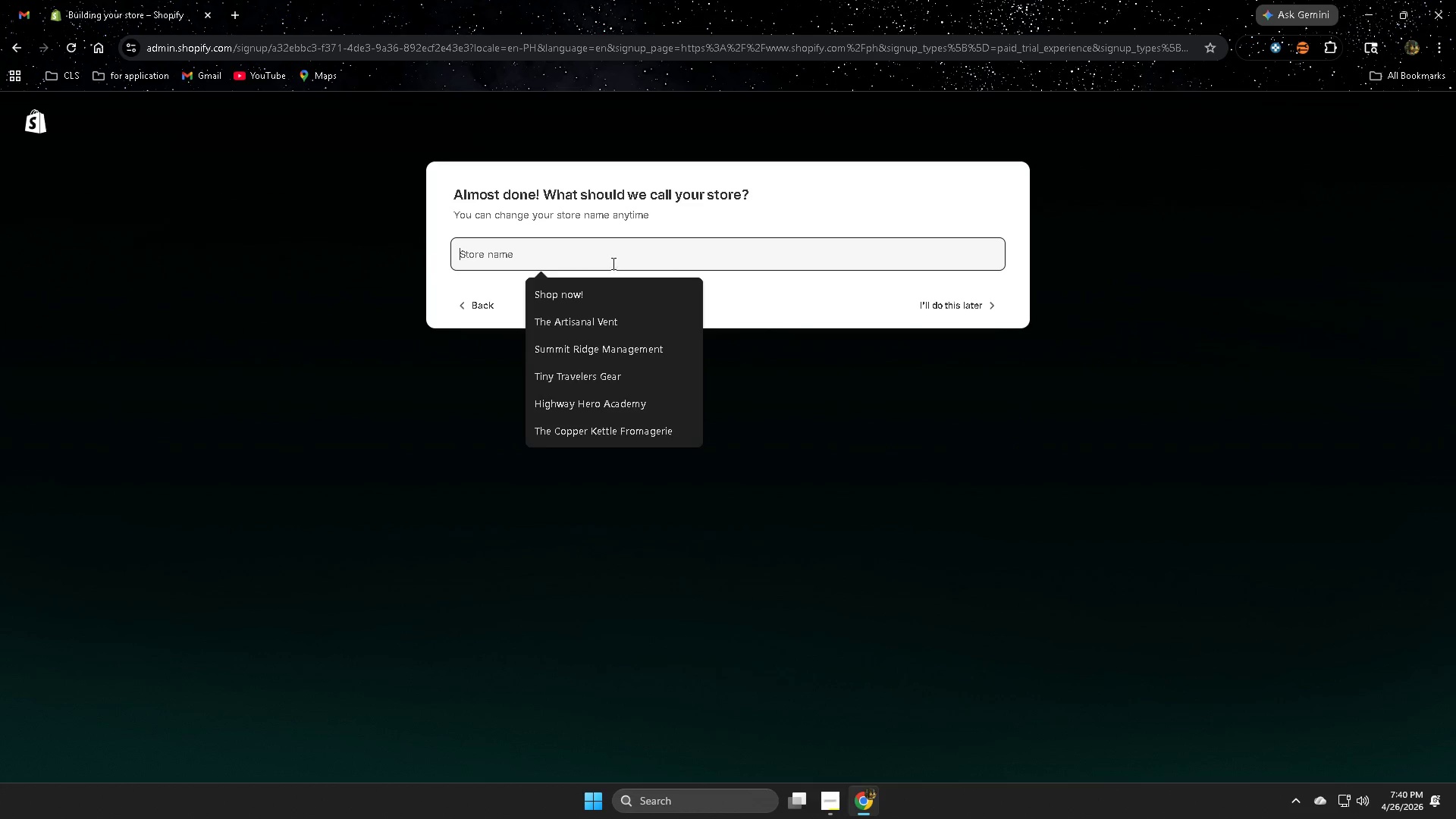 
key(Control+V)
 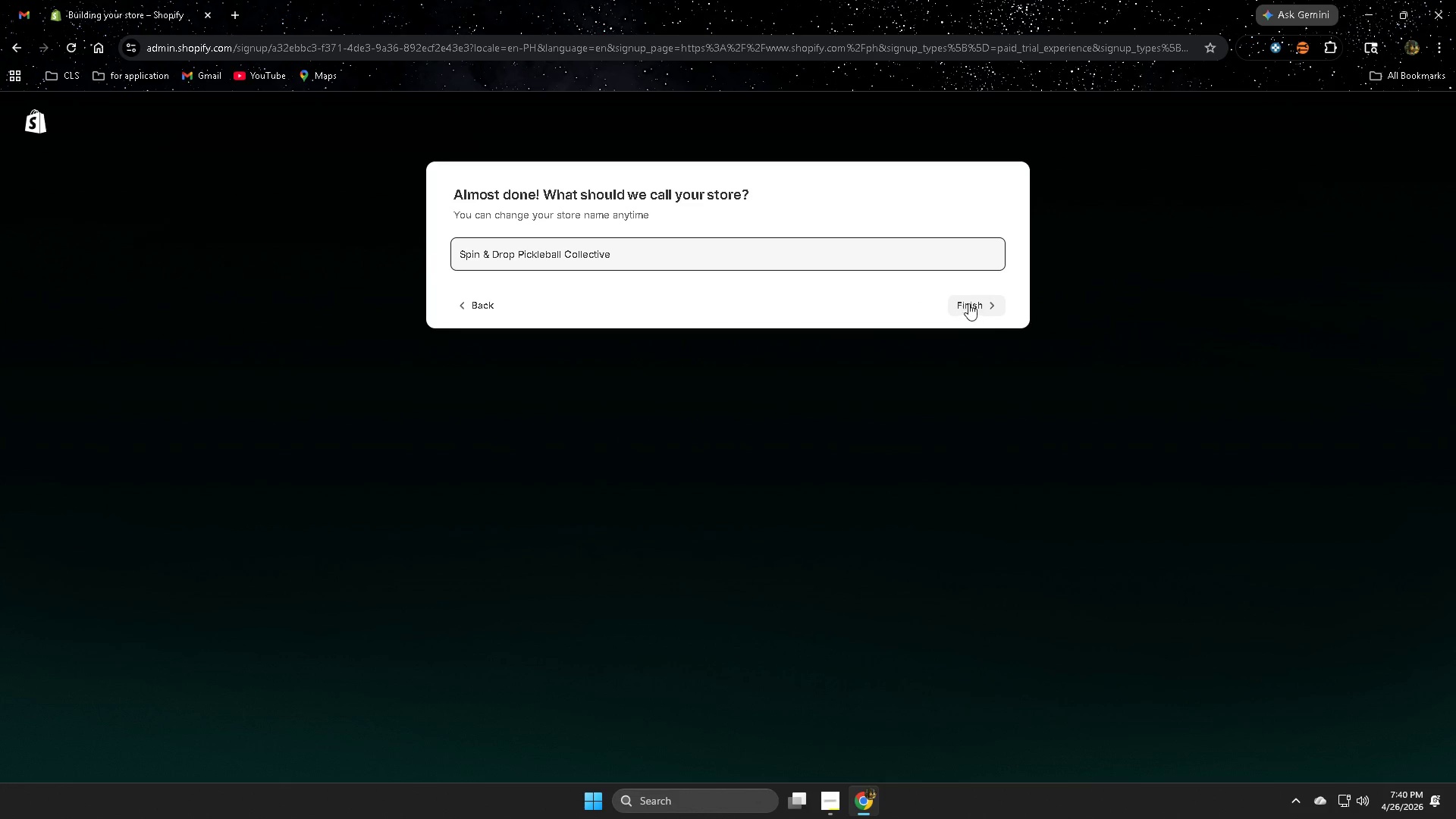 
left_click([974, 303])
 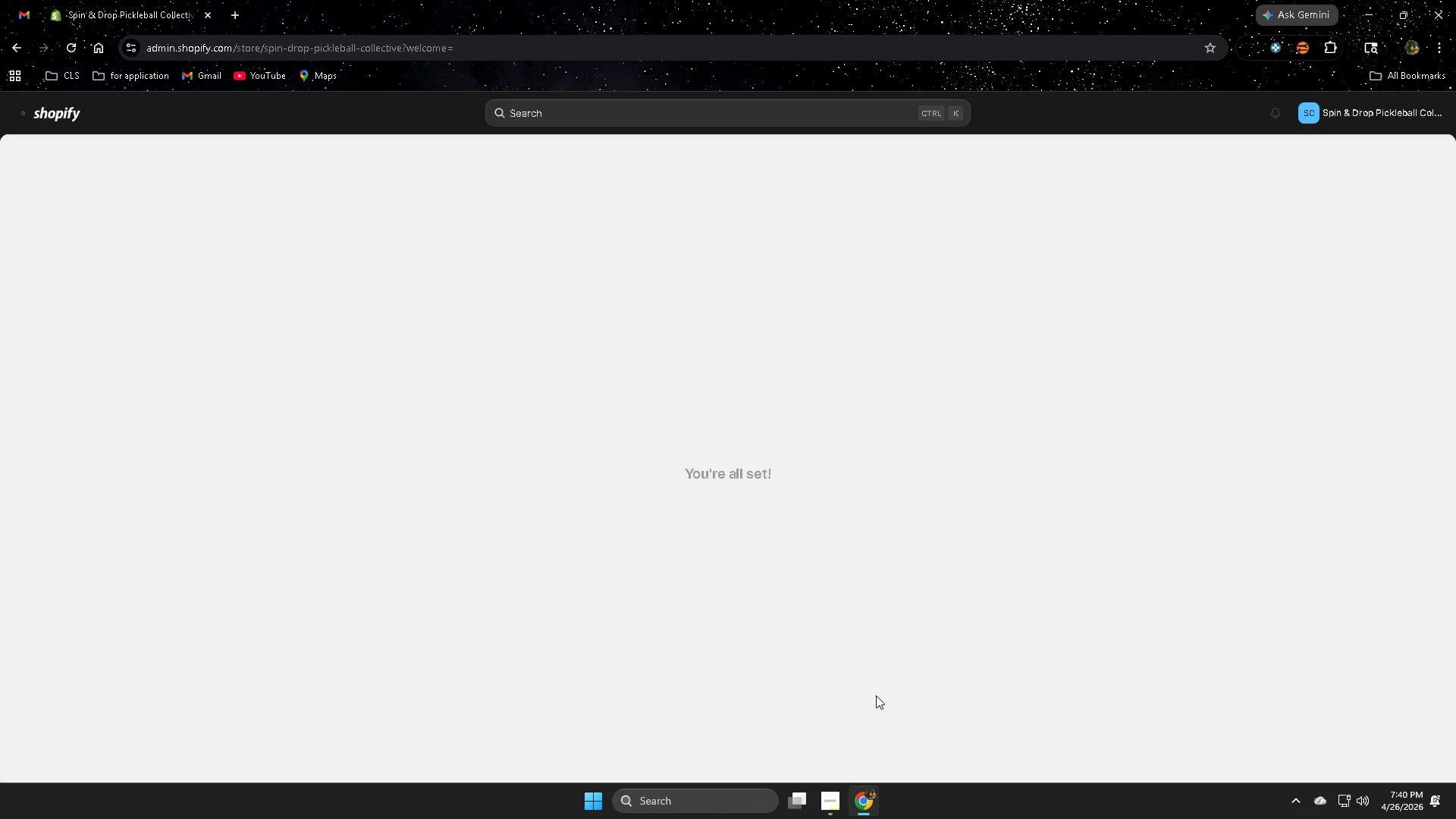 
wait(13.3)
 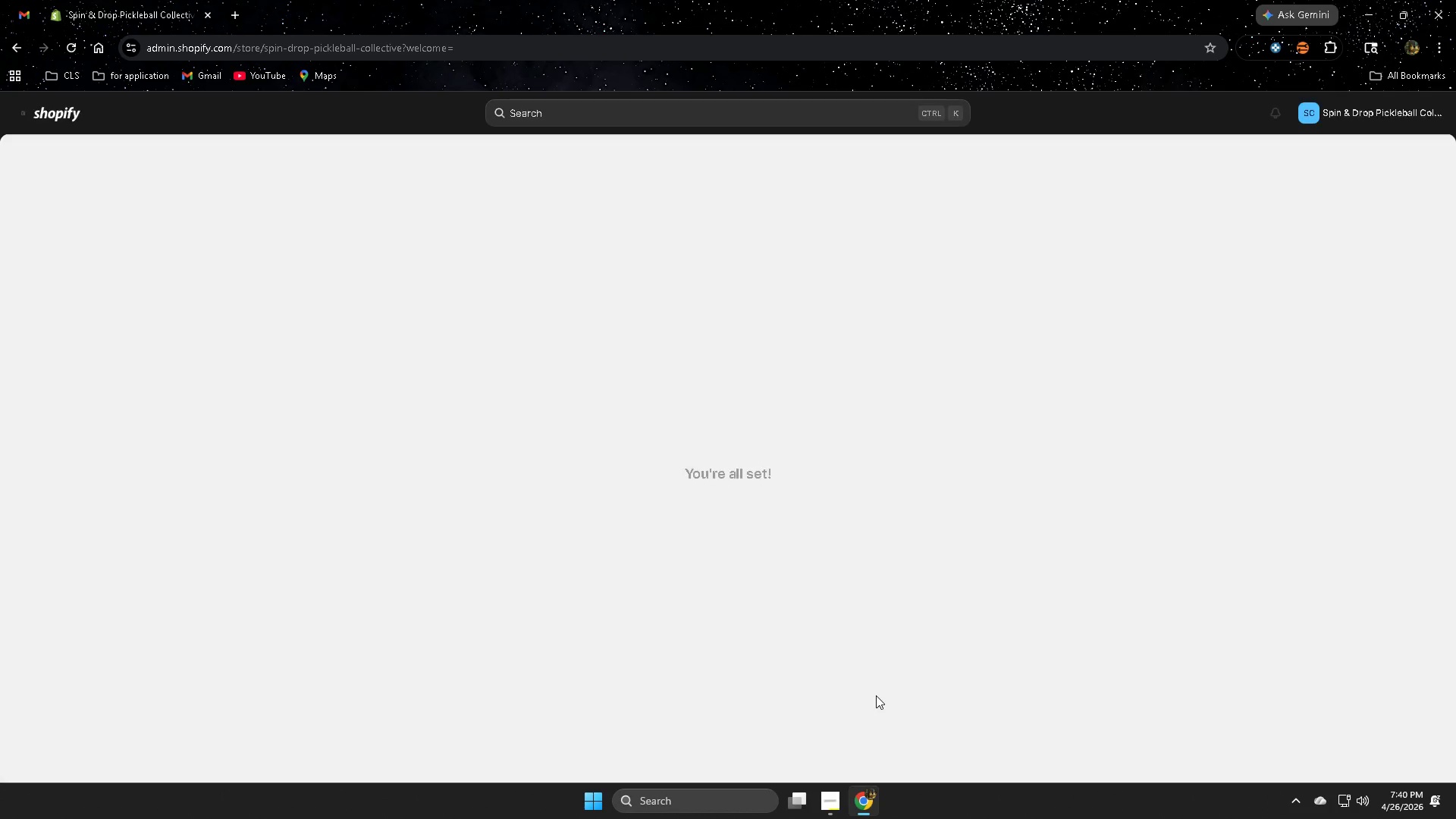 
left_click([57, 674])
 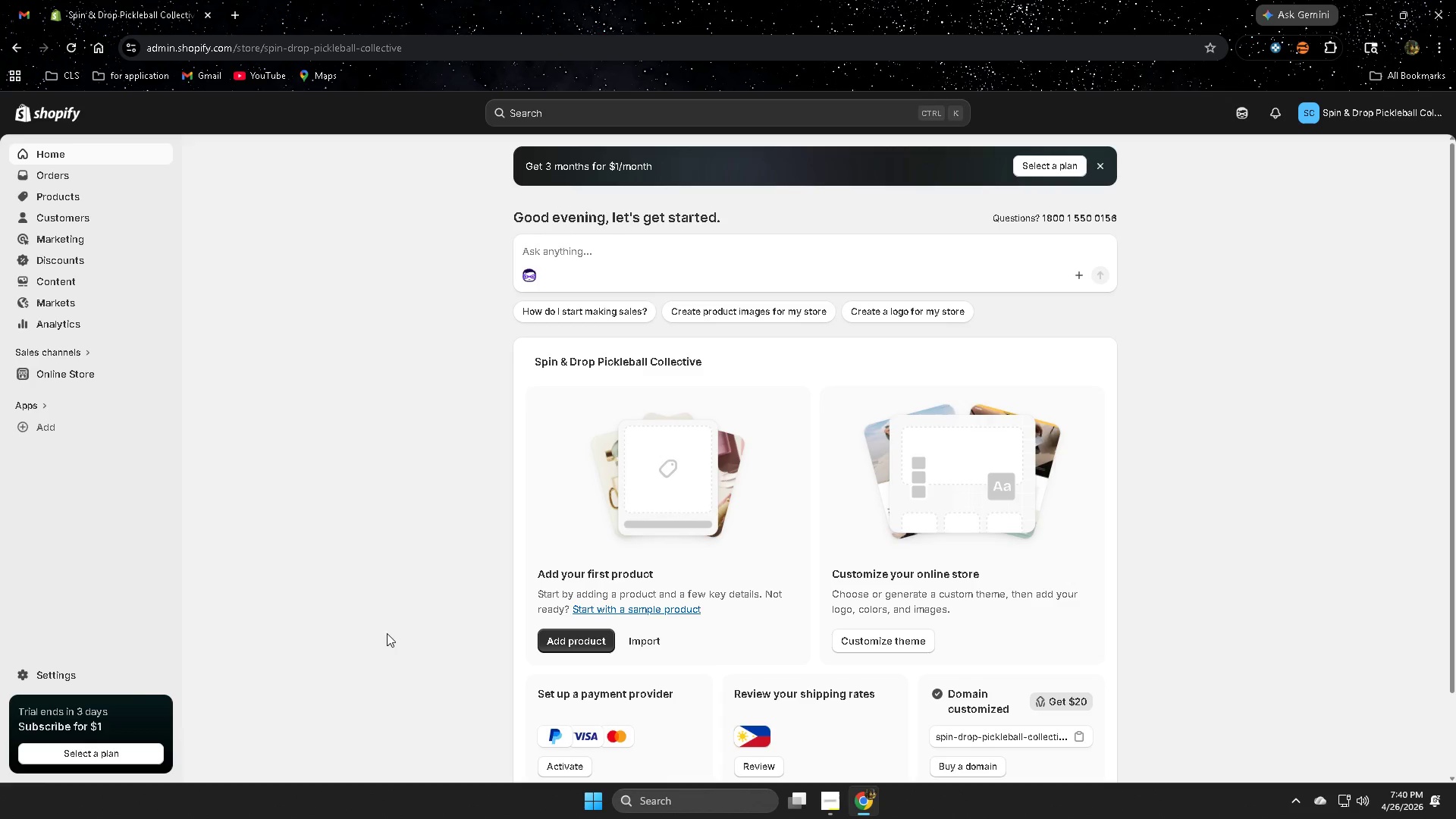 
wait(5.44)
 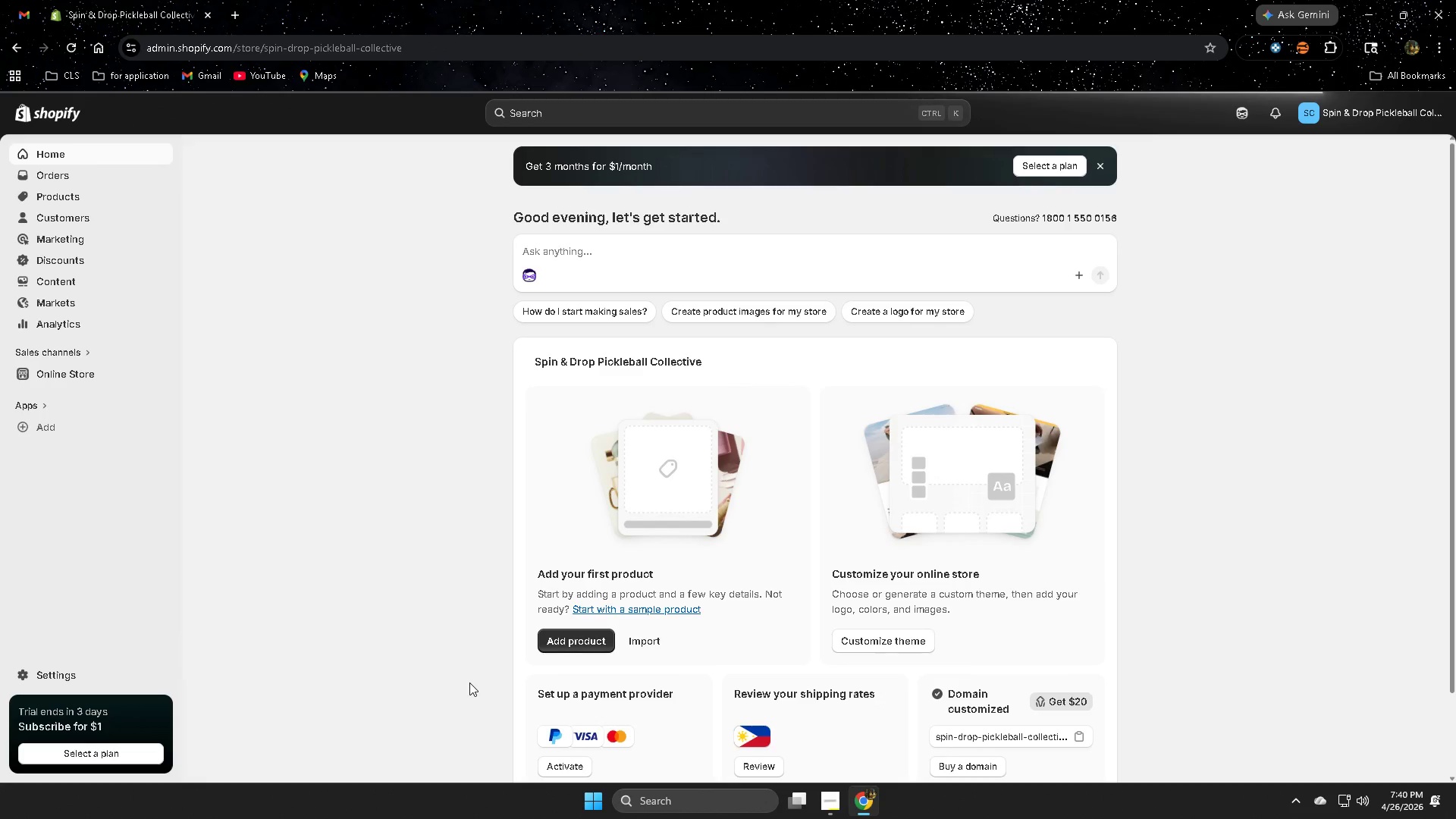 
left_click([53, 674])
 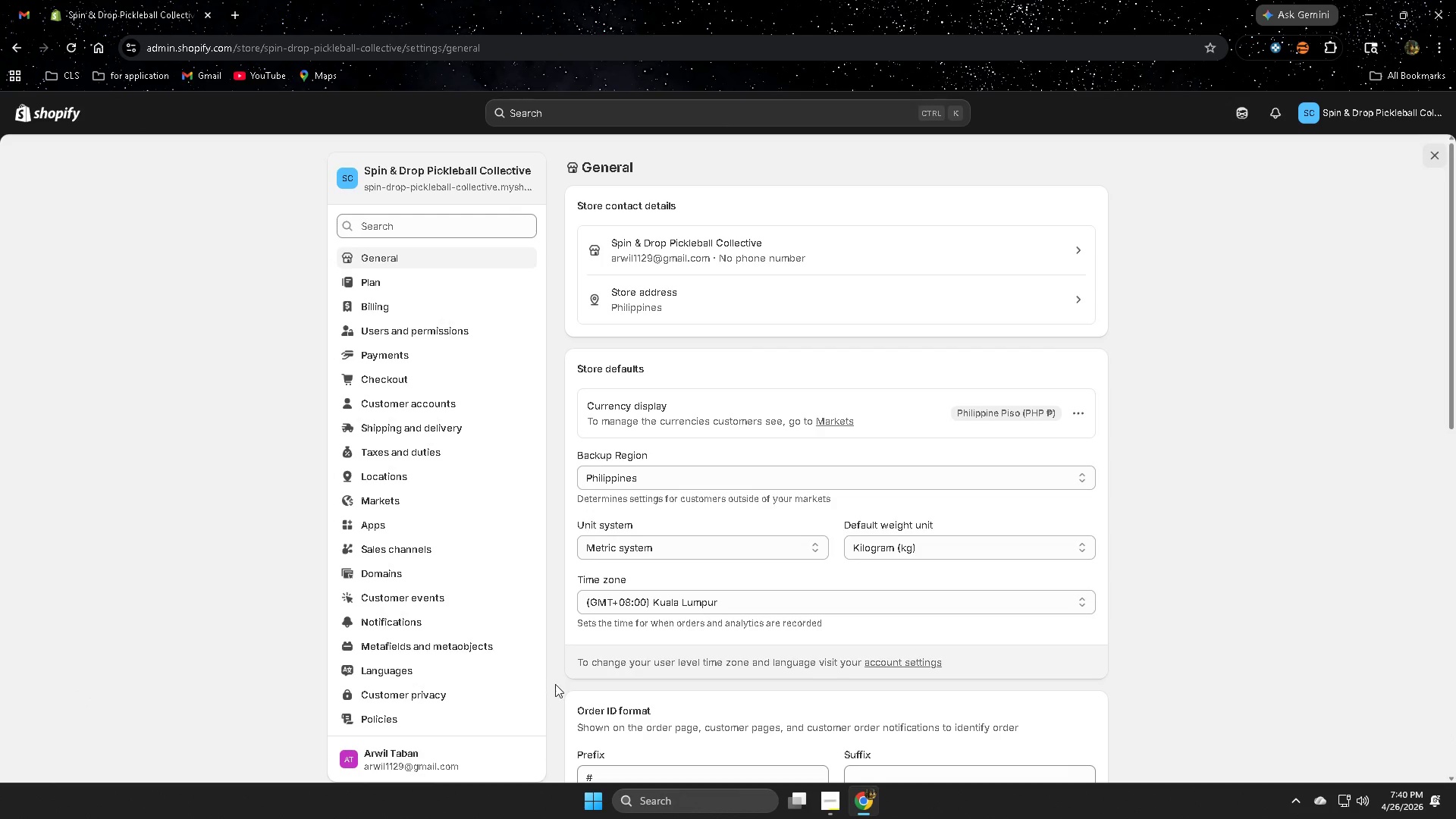 
left_click([1019, 415])
 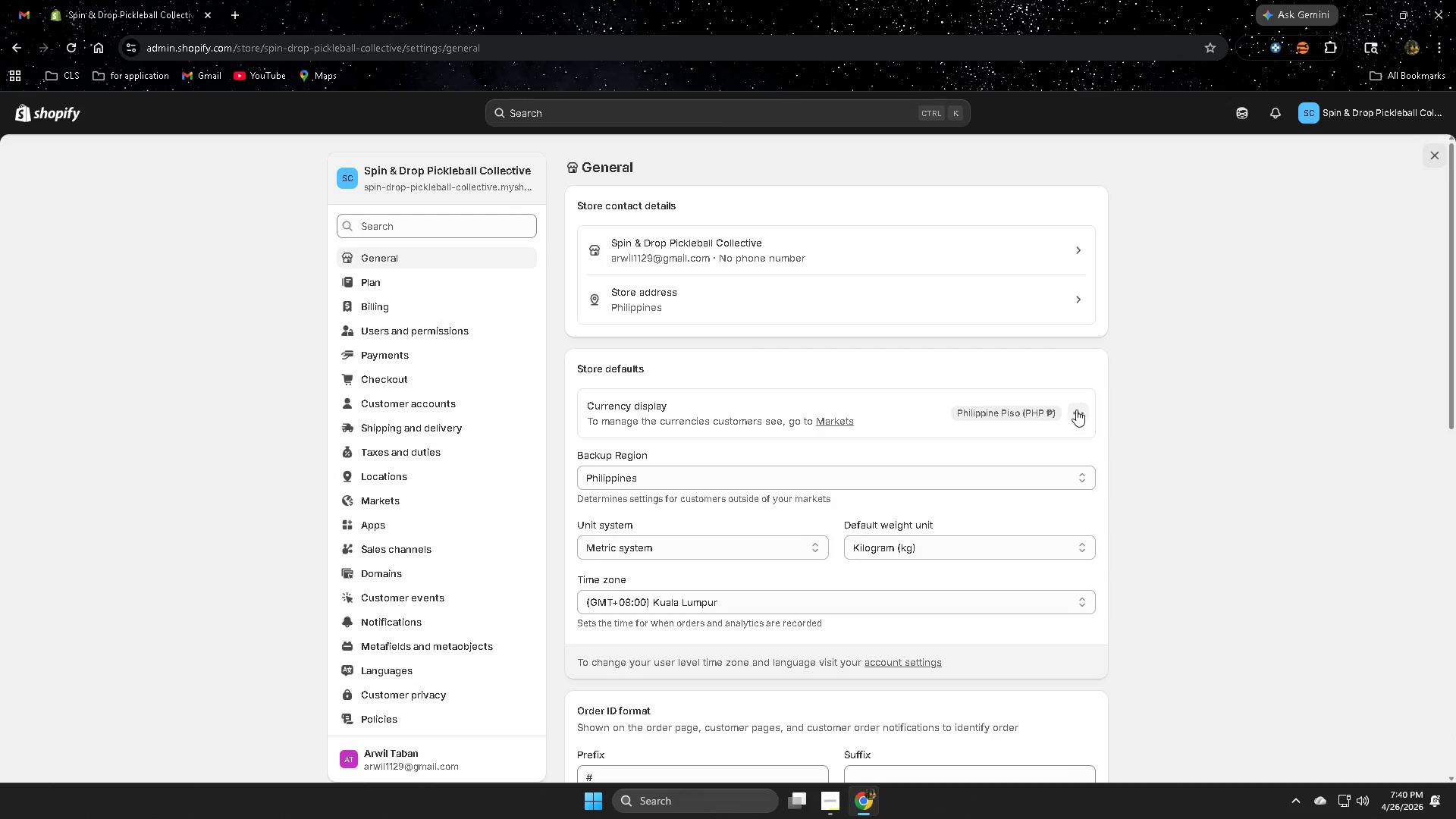 
left_click([1076, 410])
 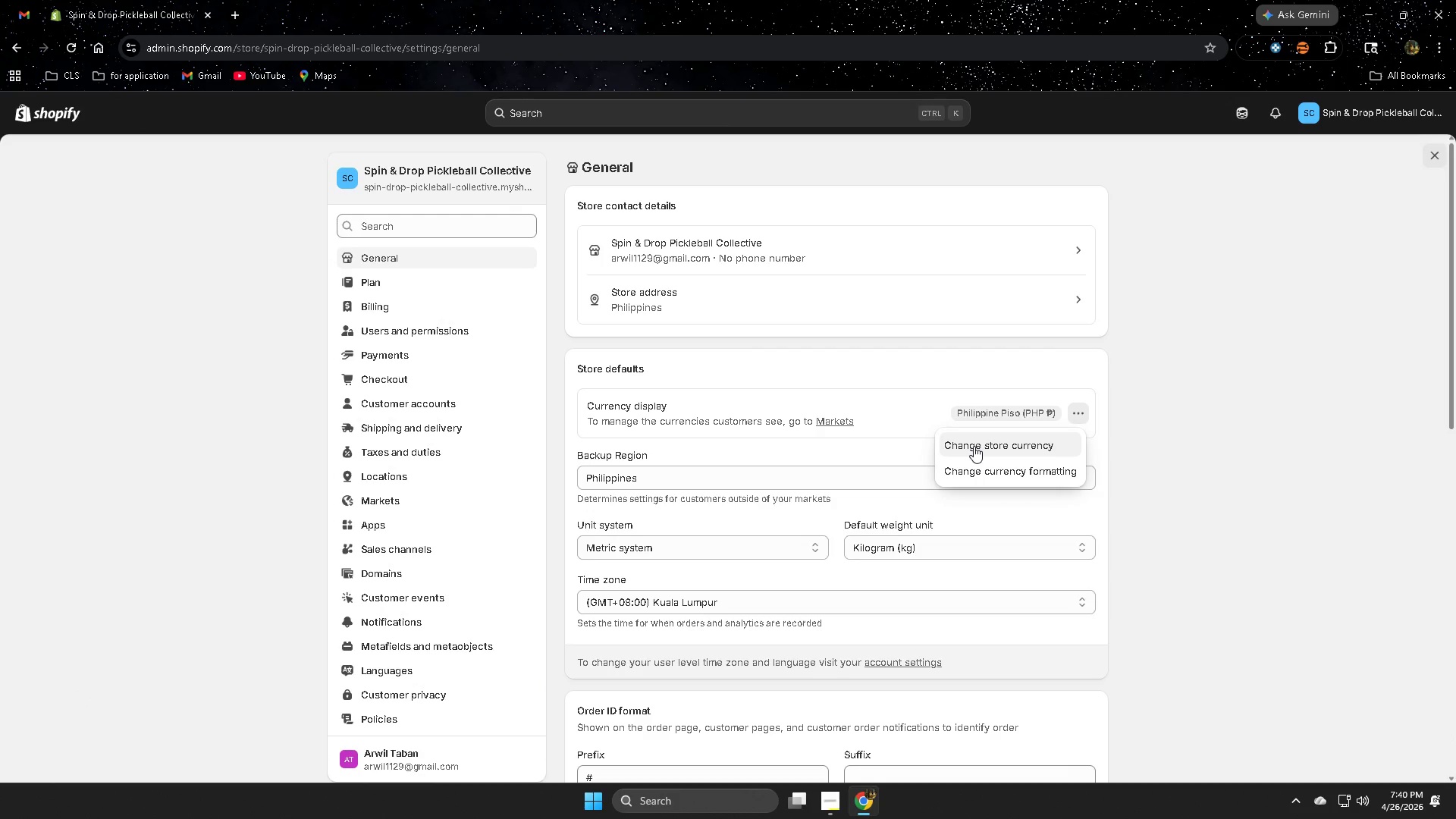 
left_click([974, 446])
 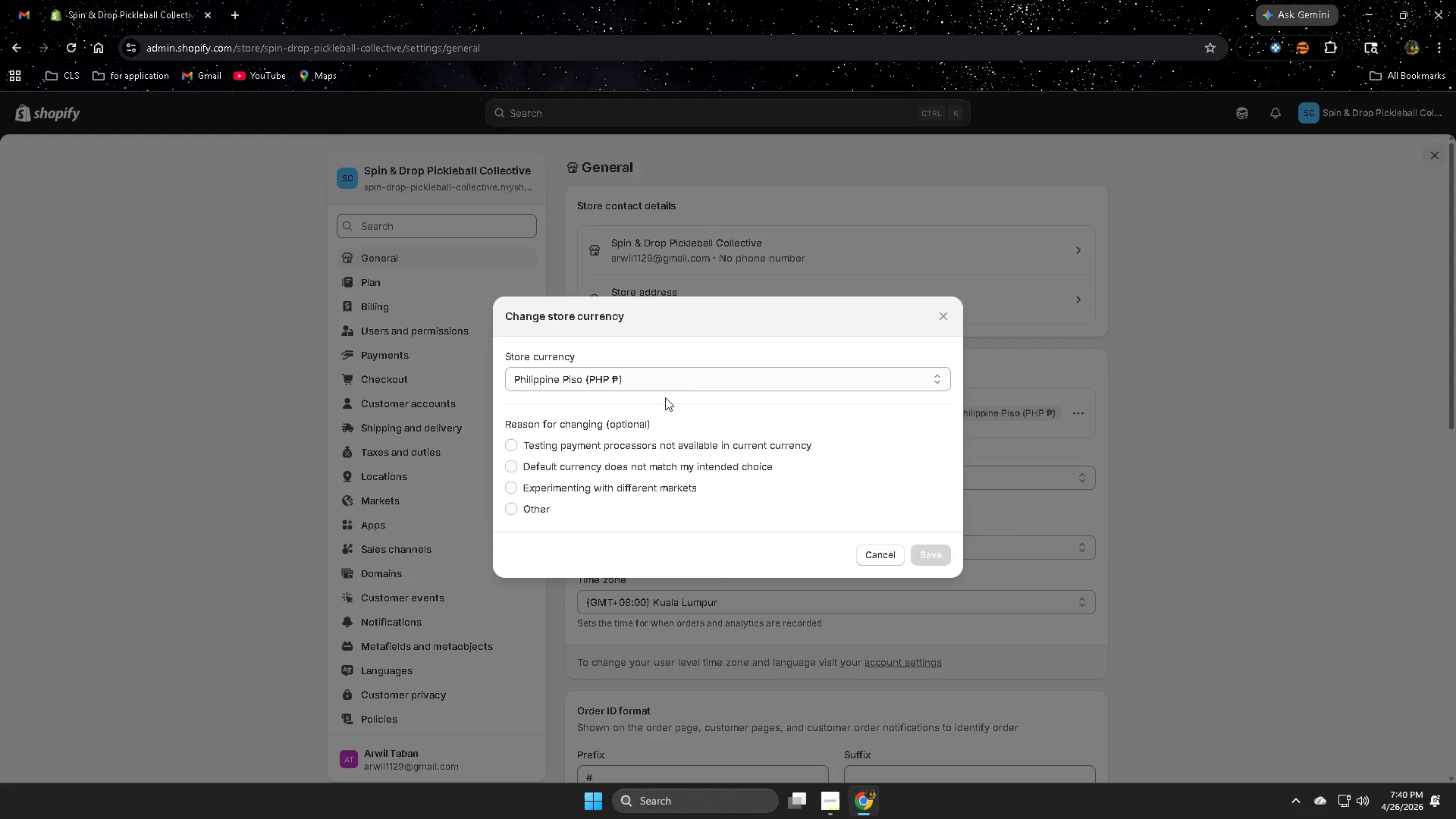 
left_click([692, 381])
 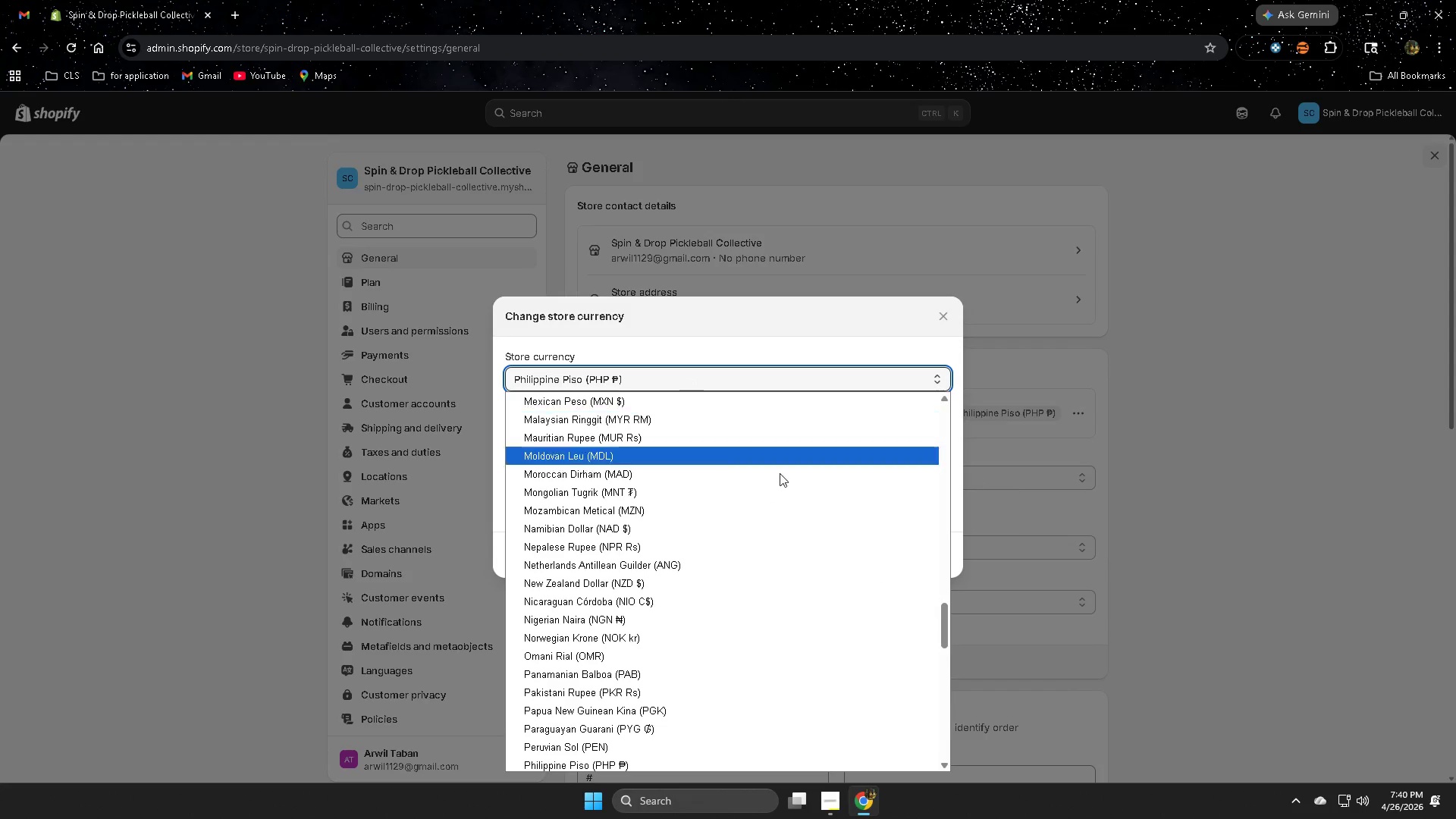 
left_click([774, 493])
 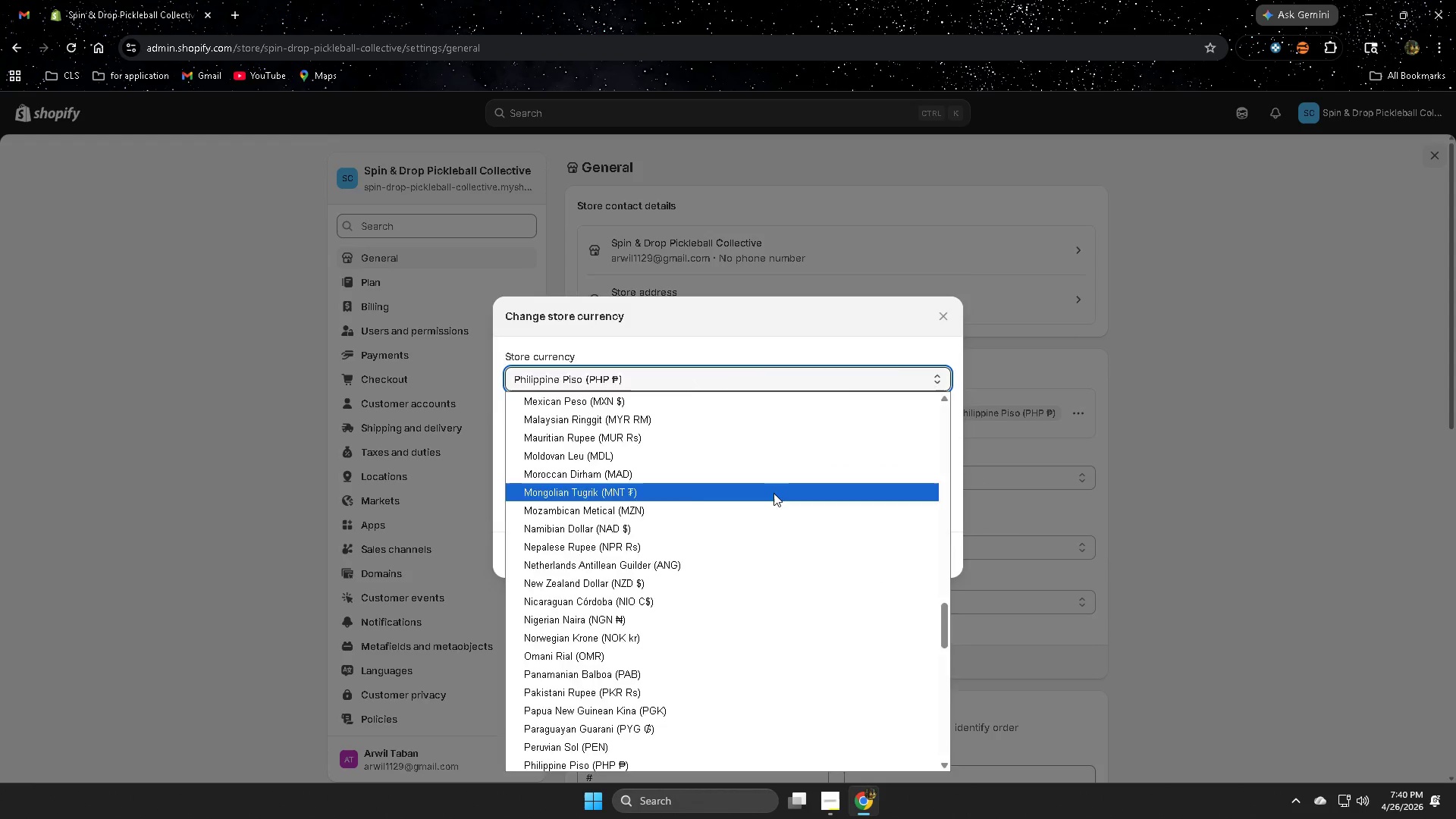 
scroll: coordinate [764, 512], scroll_direction: up, amount: 6.0
 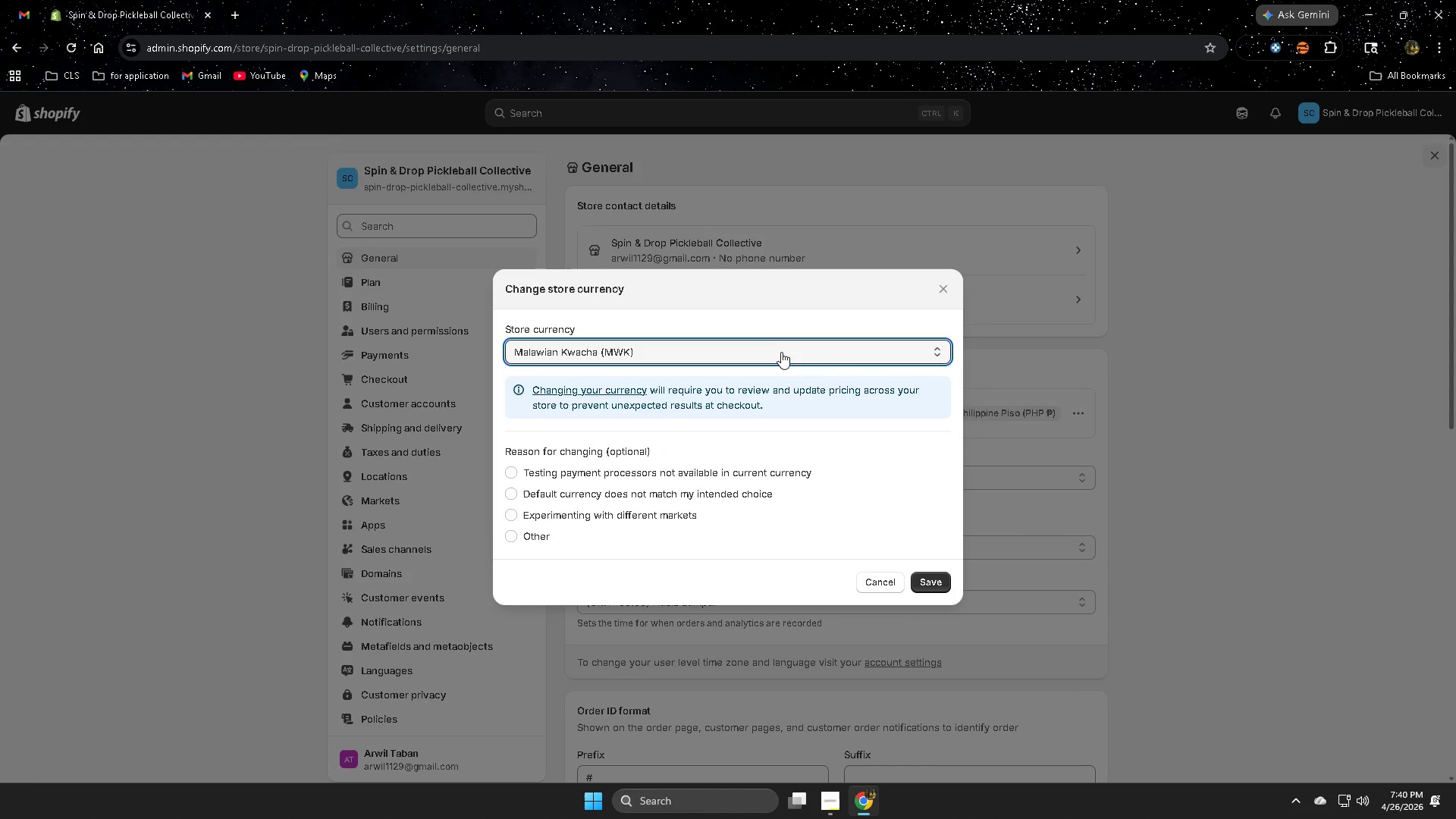 
left_click([778, 353])
 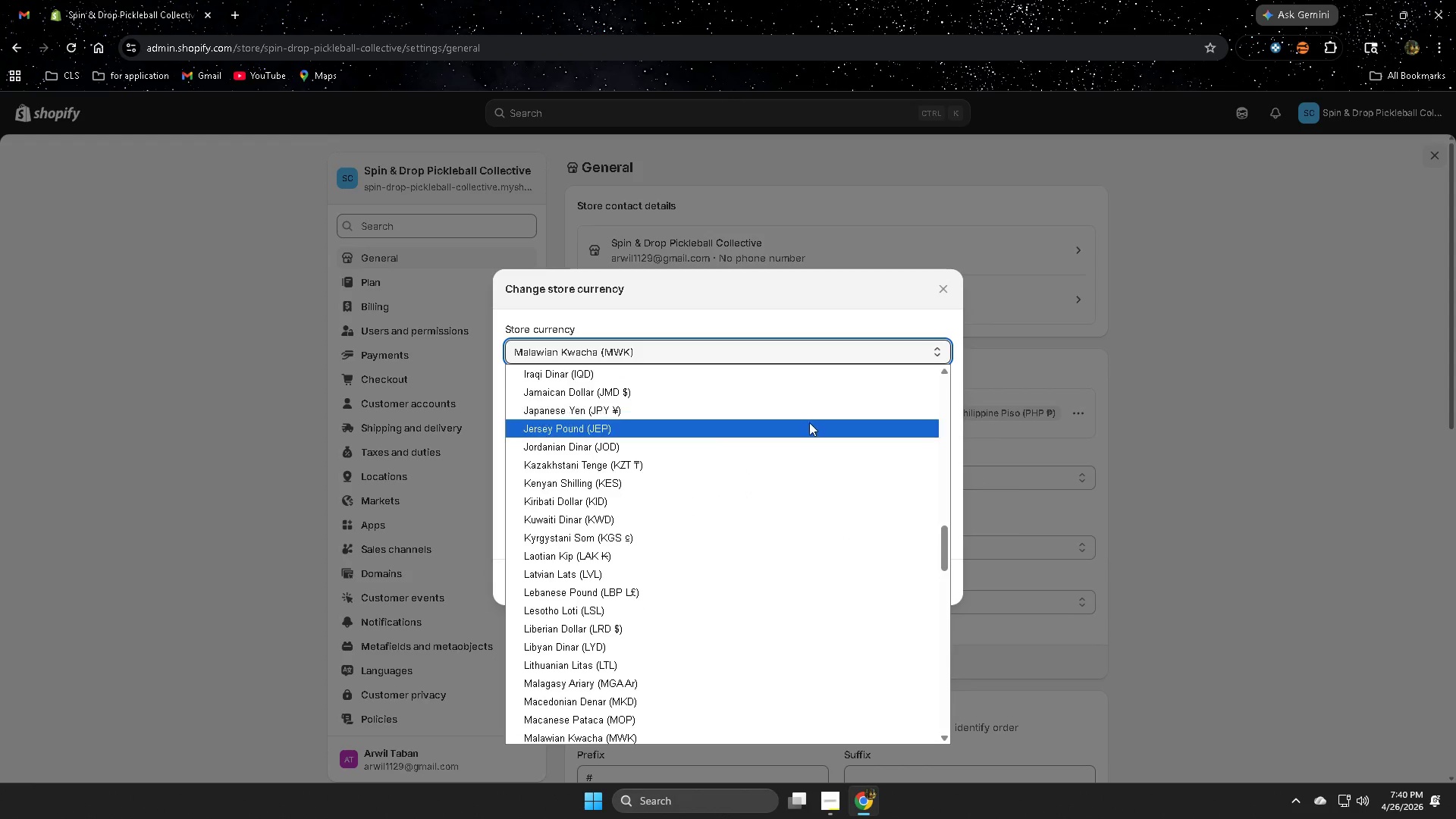 
scroll: coordinate [821, 404], scroll_direction: up, amount: 11.0
 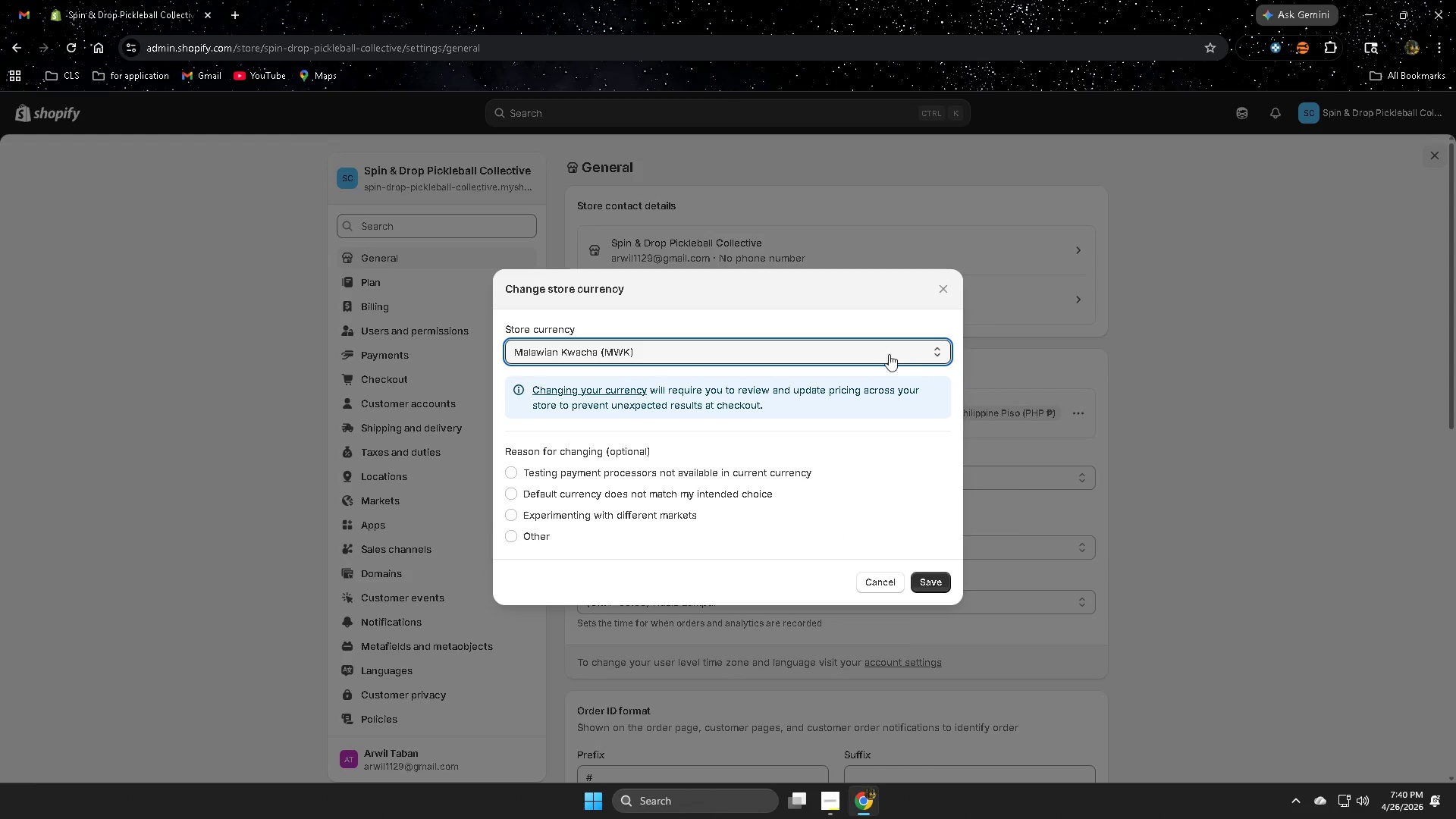 
left_click([881, 352])
 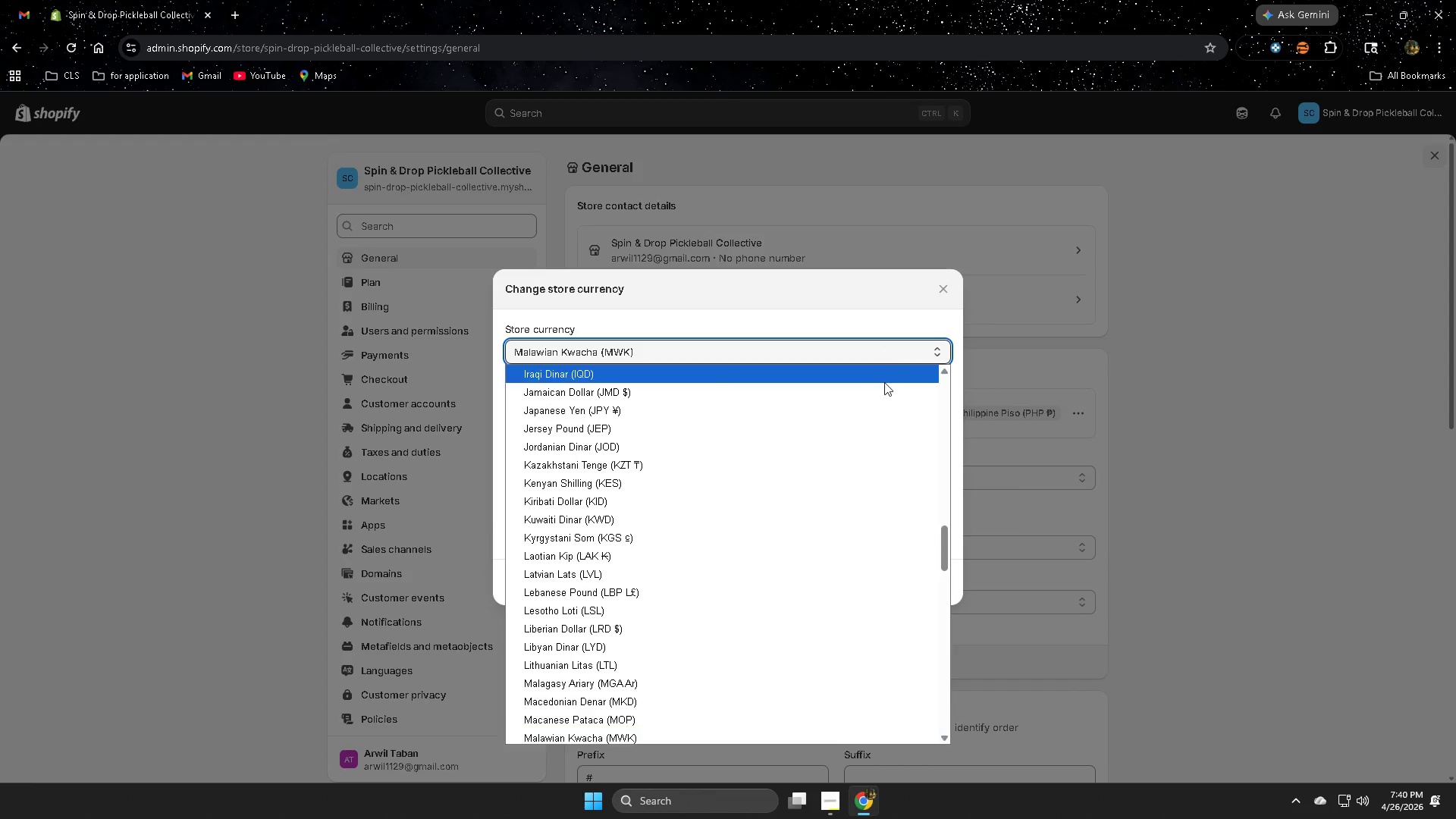 
scroll: coordinate [887, 395], scroll_direction: up, amount: 12.0
 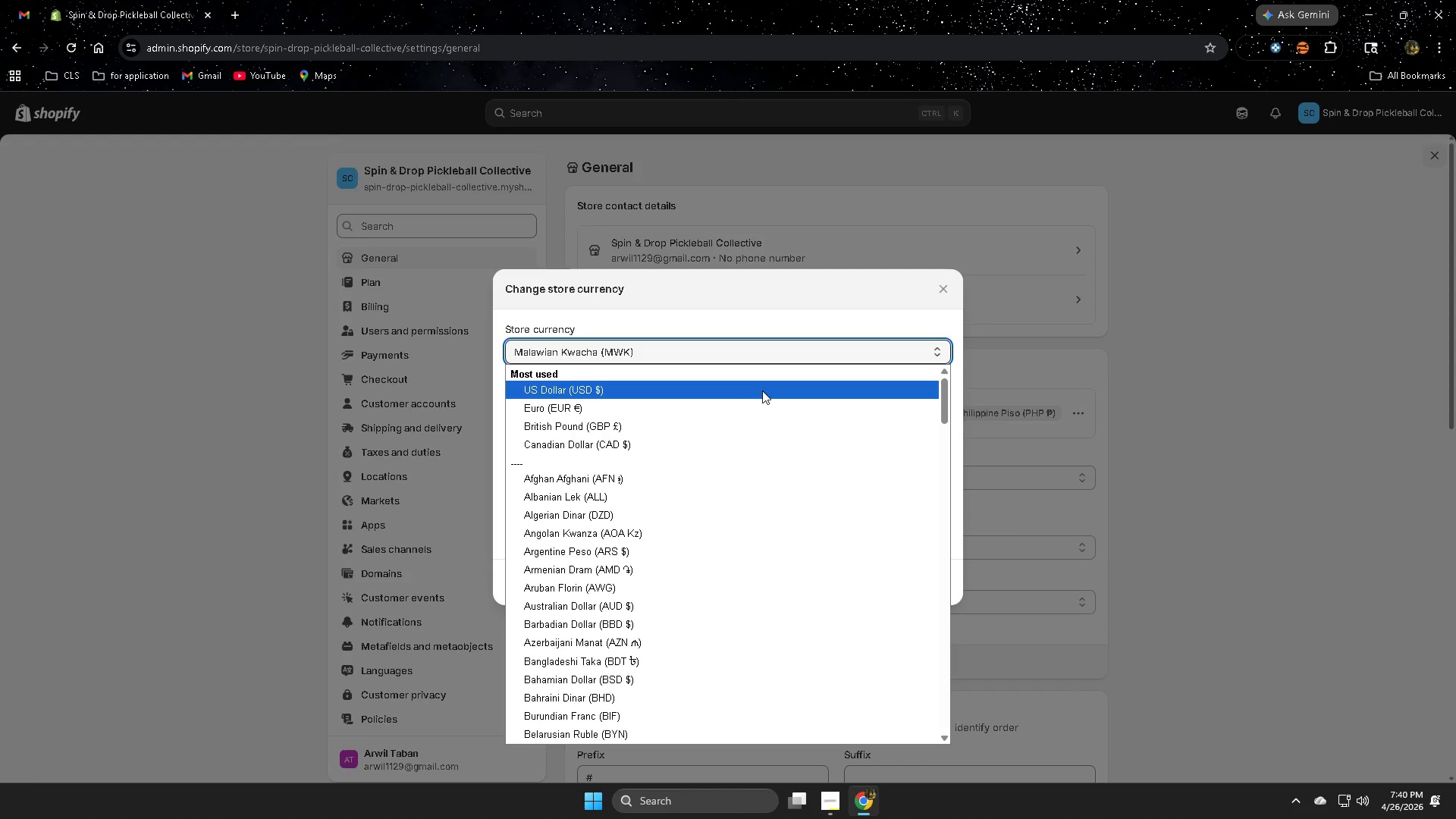 
left_click([762, 391])
 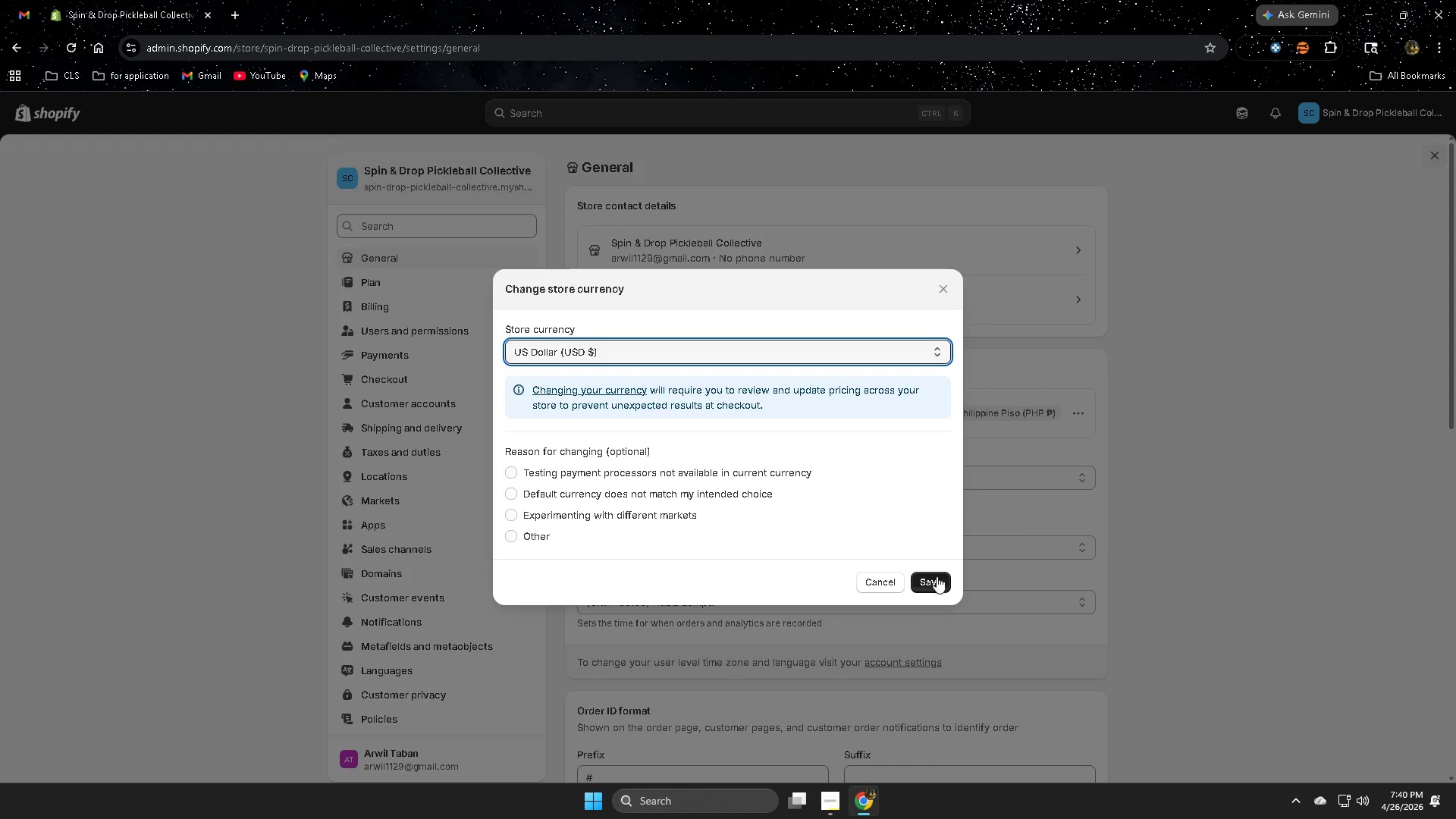 
left_click([940, 585])
 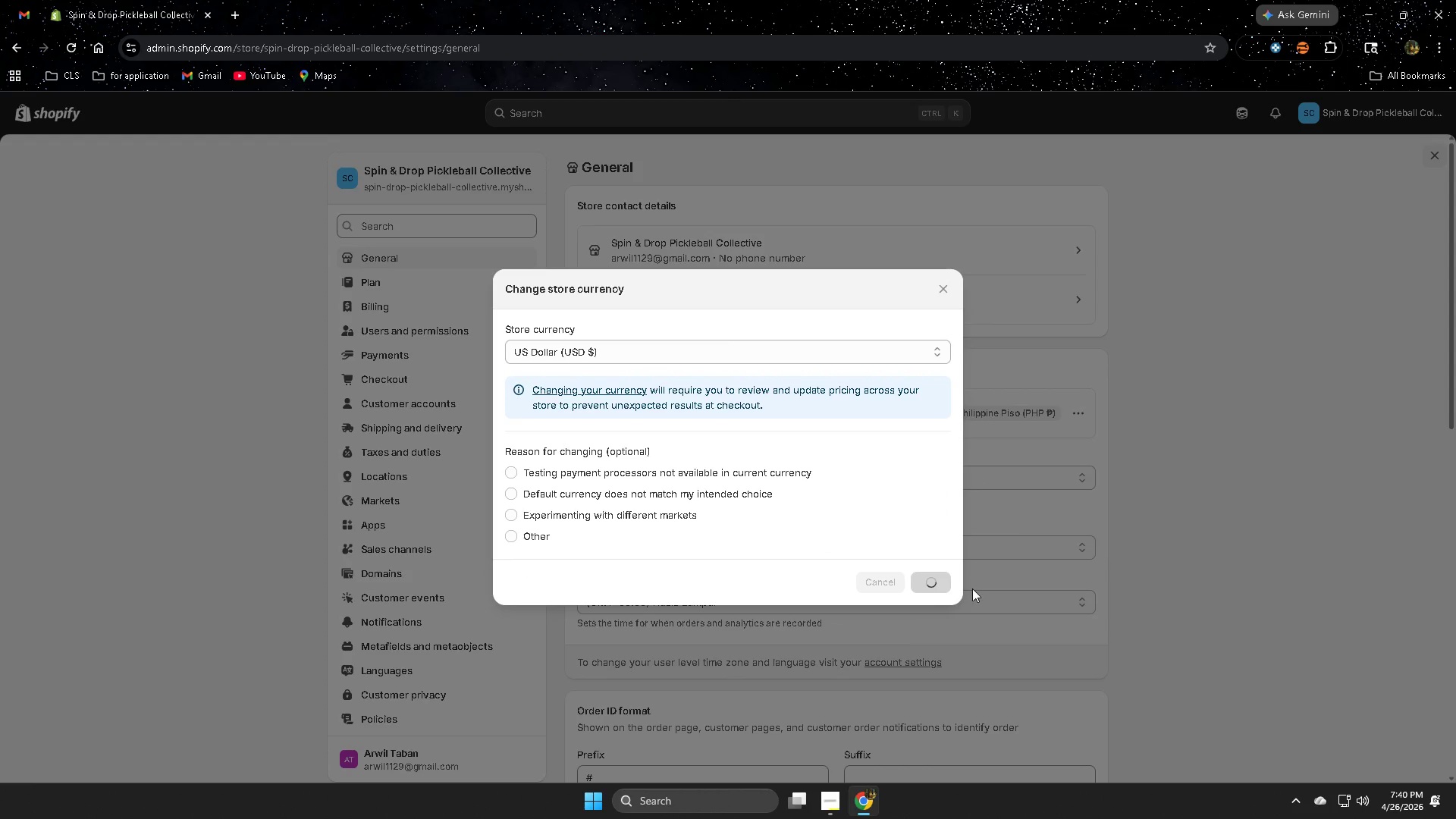 
mouse_move([956, 590])
 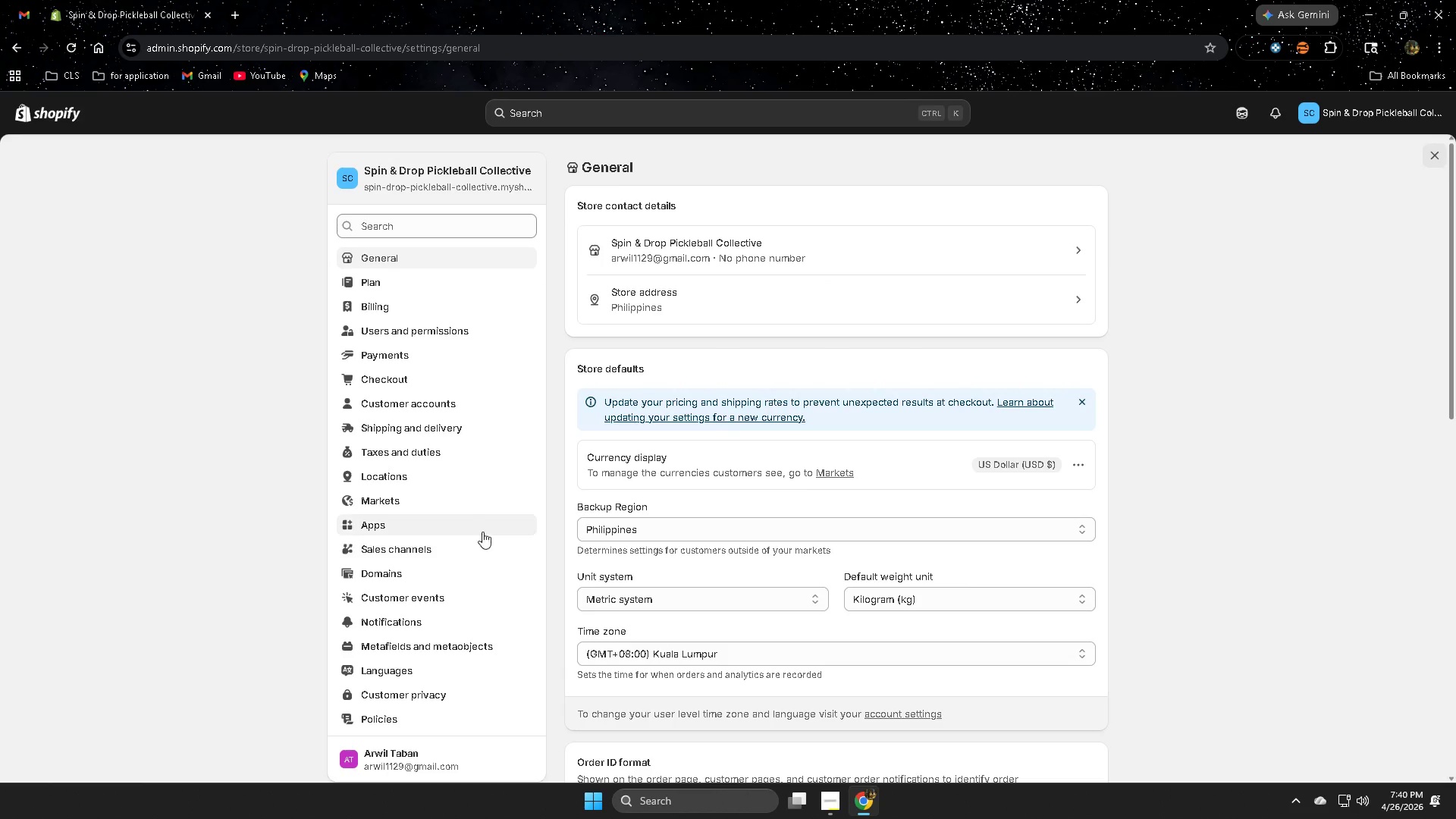 
scroll: coordinate [465, 528], scroll_direction: down, amount: 2.0
 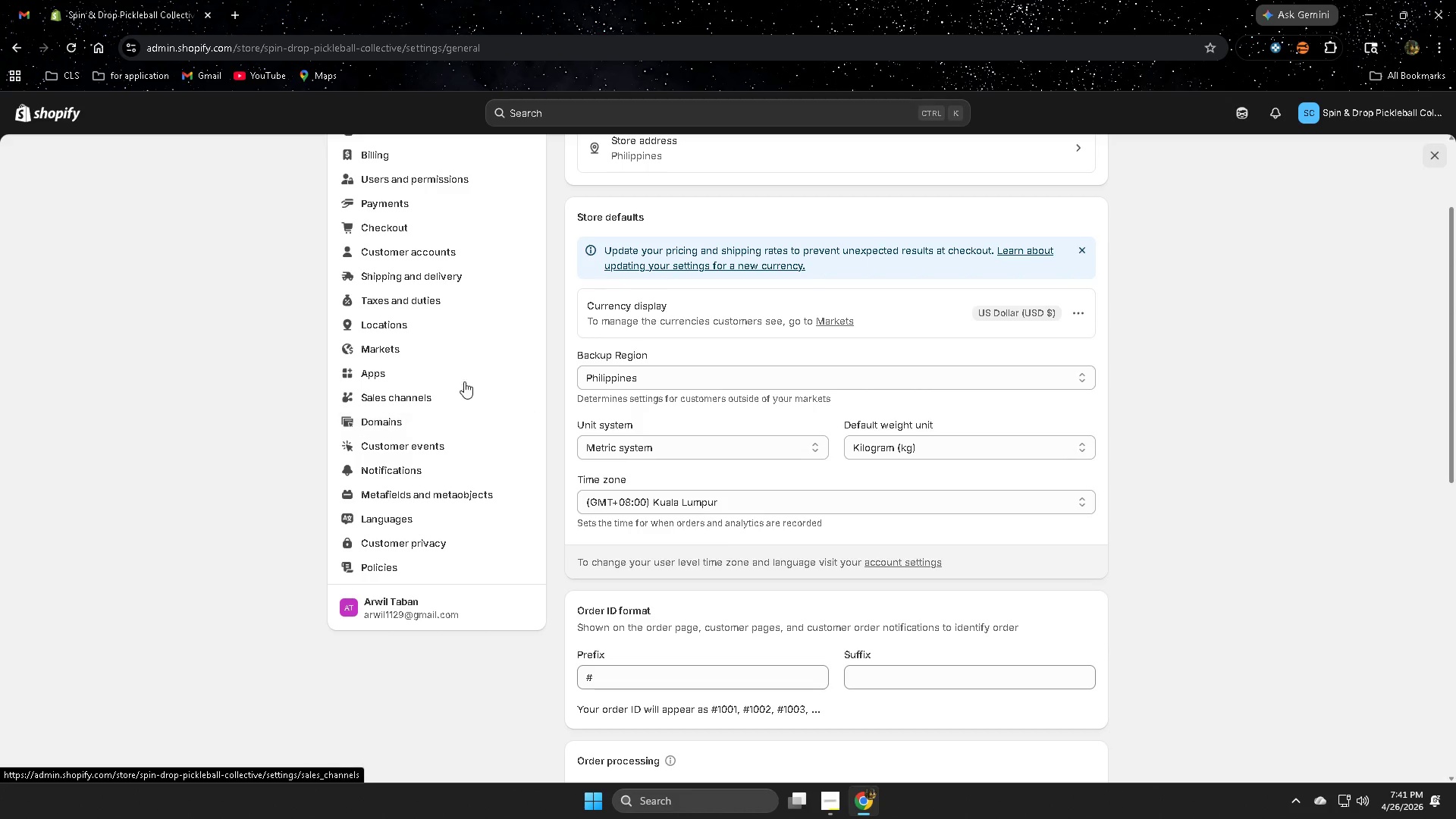 
scroll: coordinate [448, 370], scroll_direction: up, amount: 1.0
 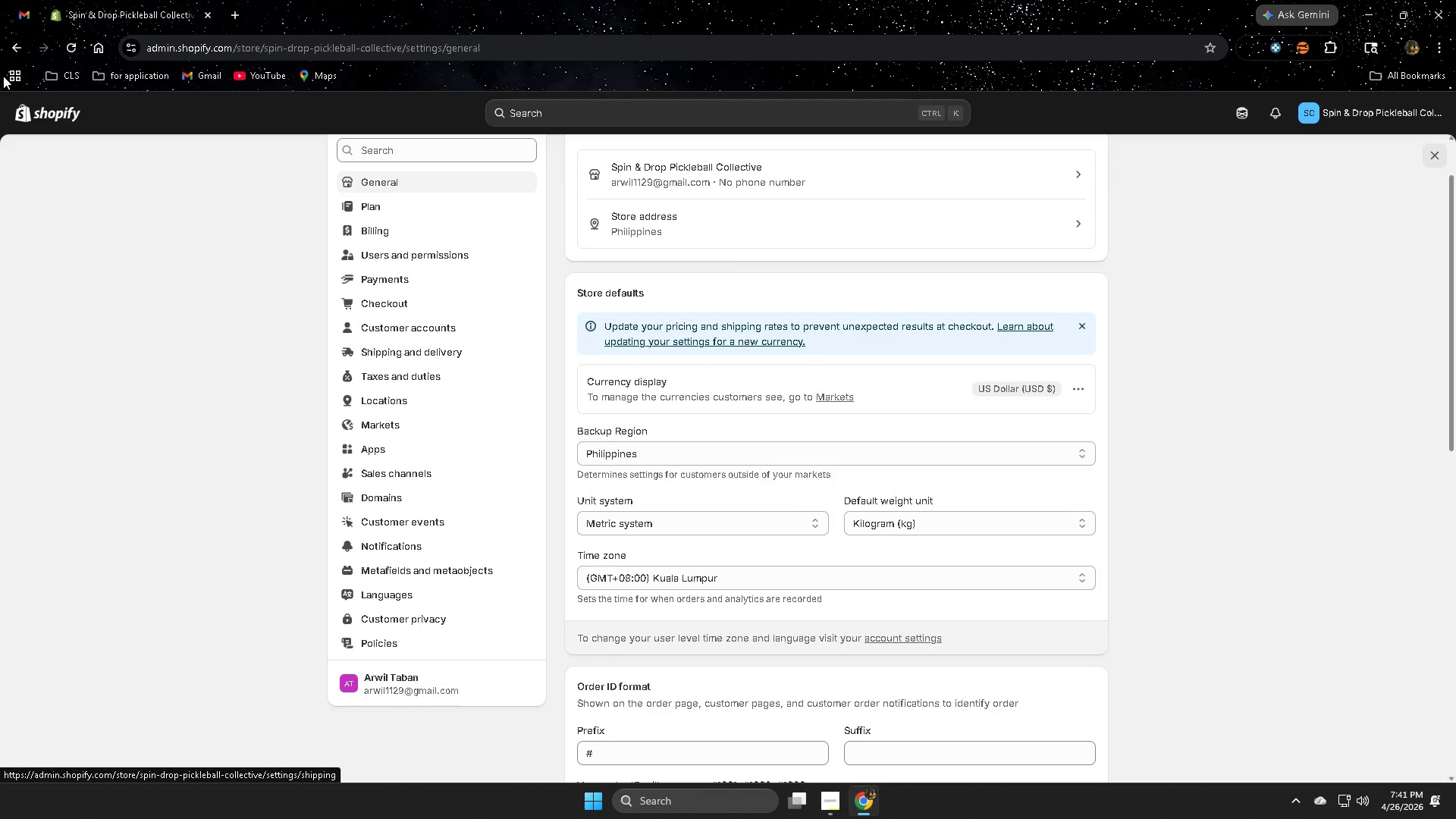 
left_click([51, 120])
 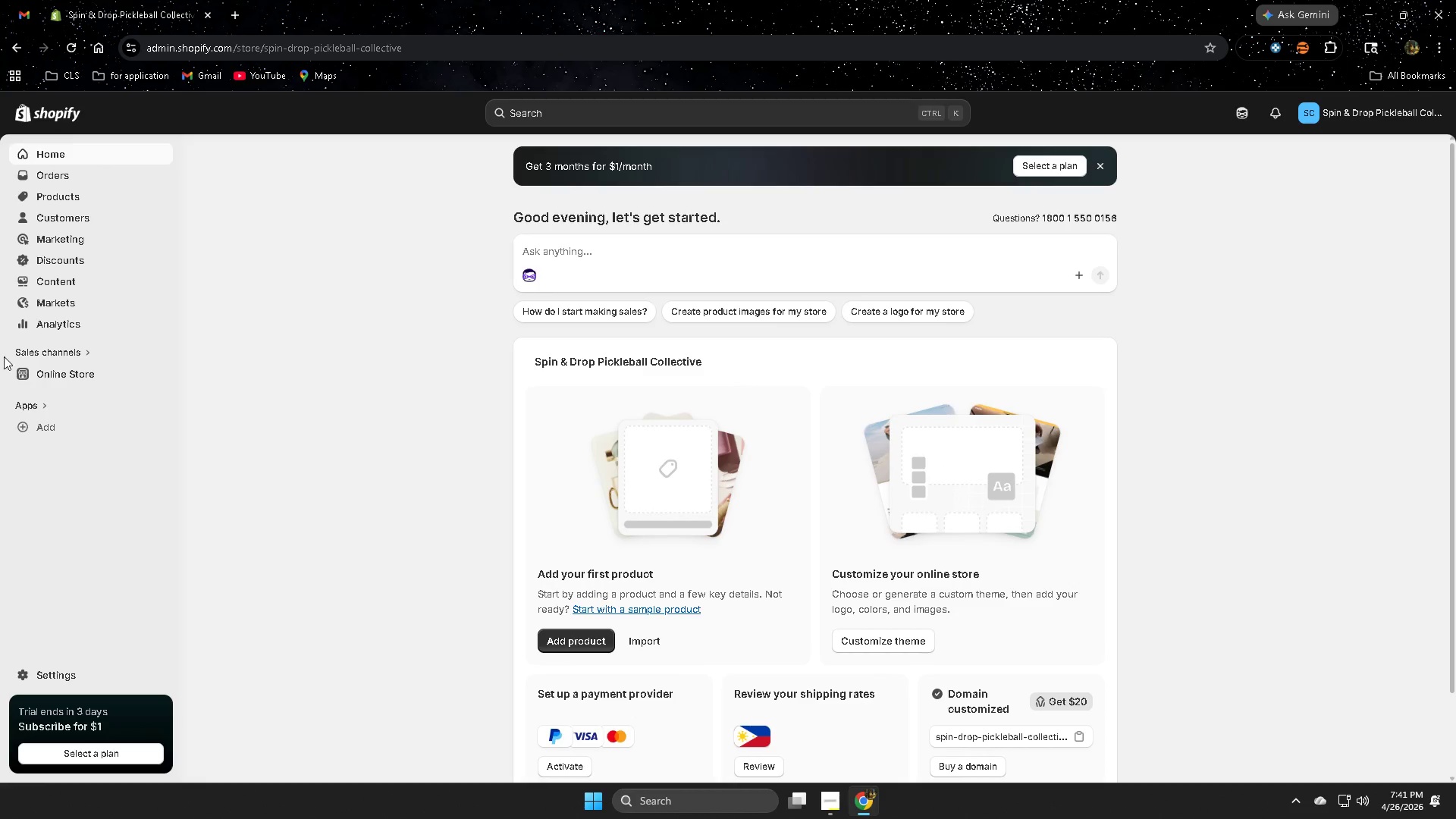 
left_click([65, 373])
 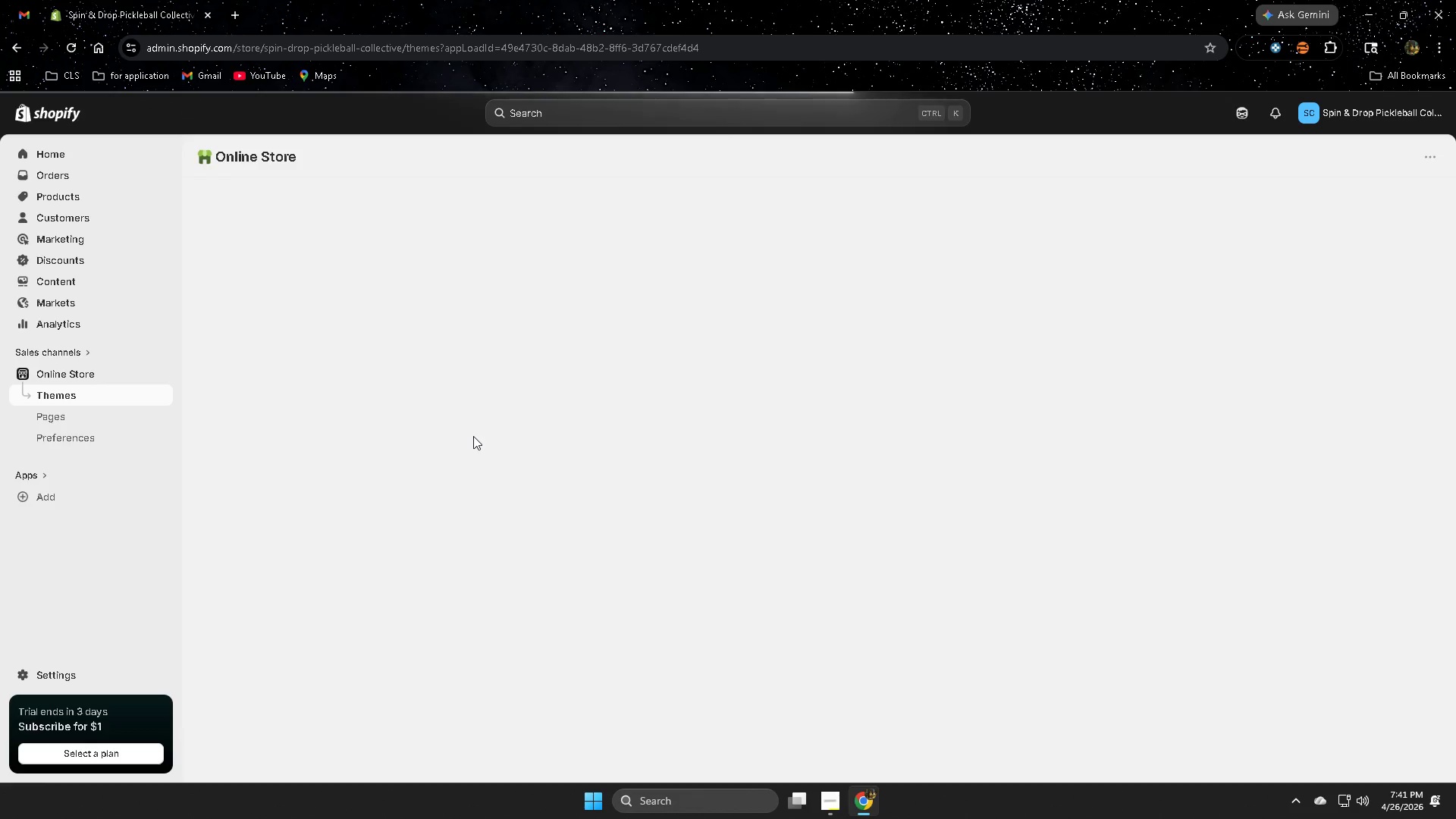 
wait(8.83)
 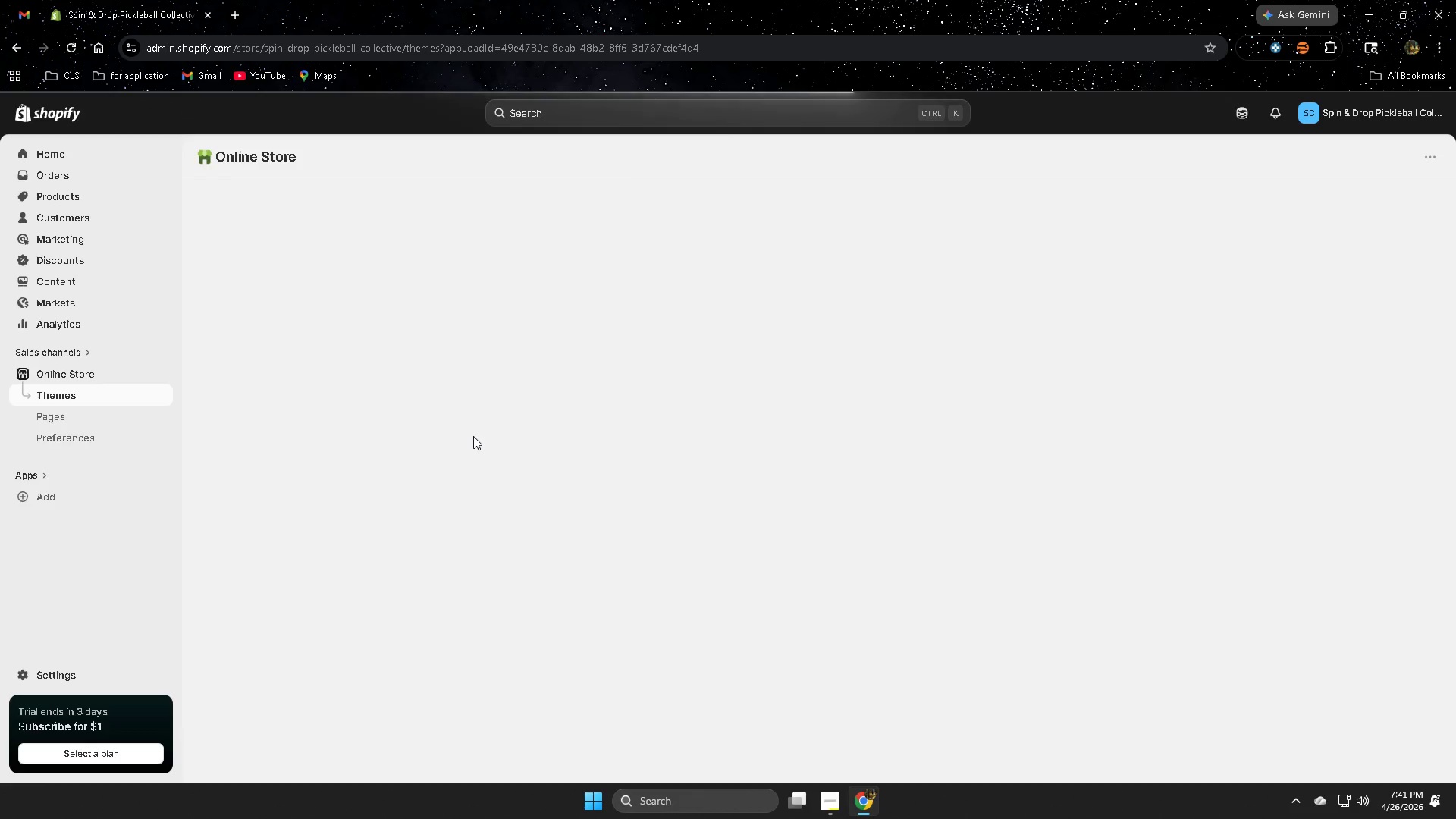 
scroll: coordinate [1100, 703], scroll_direction: down, amount: 10.0
 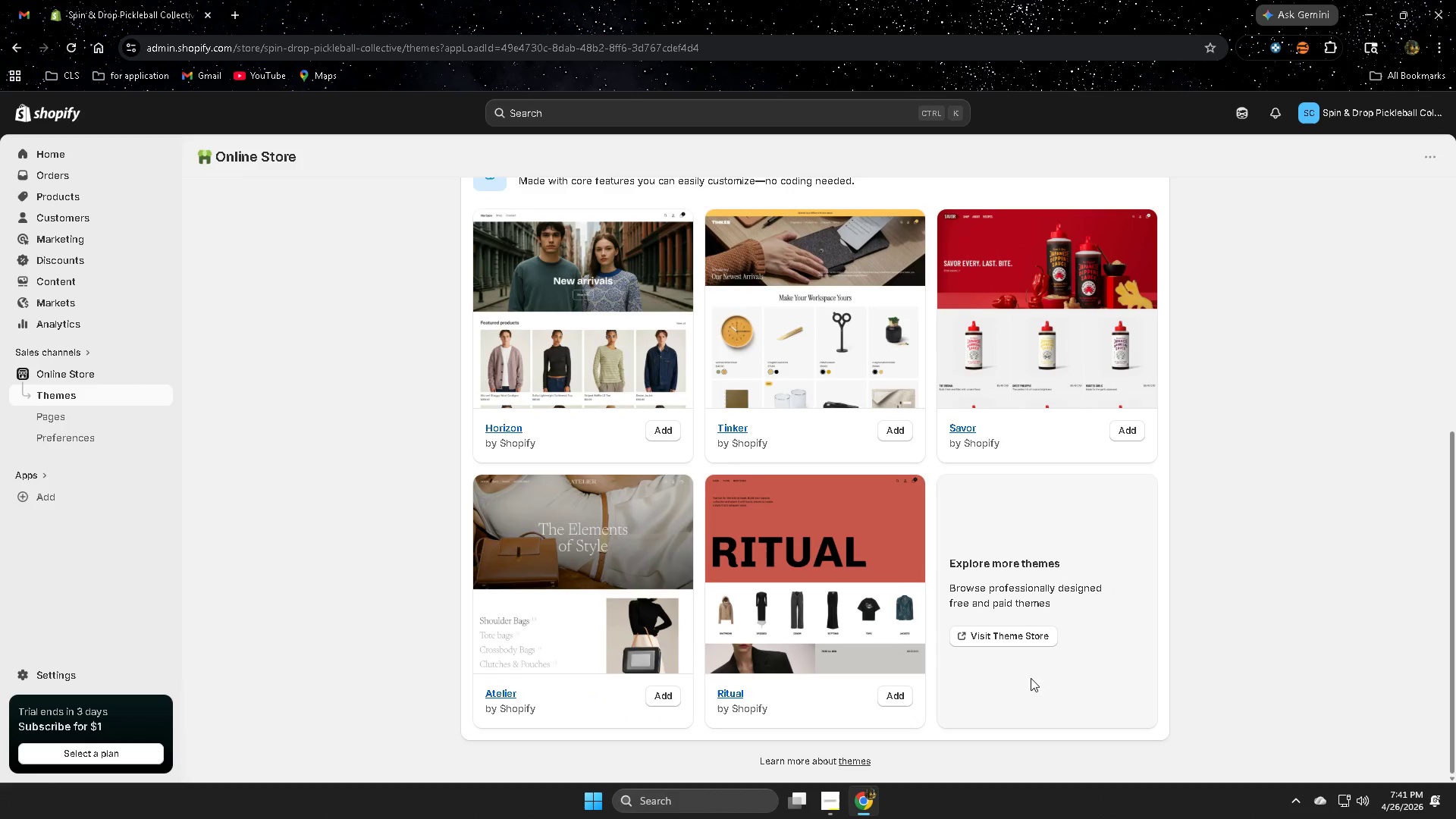 
left_click([1019, 644])
 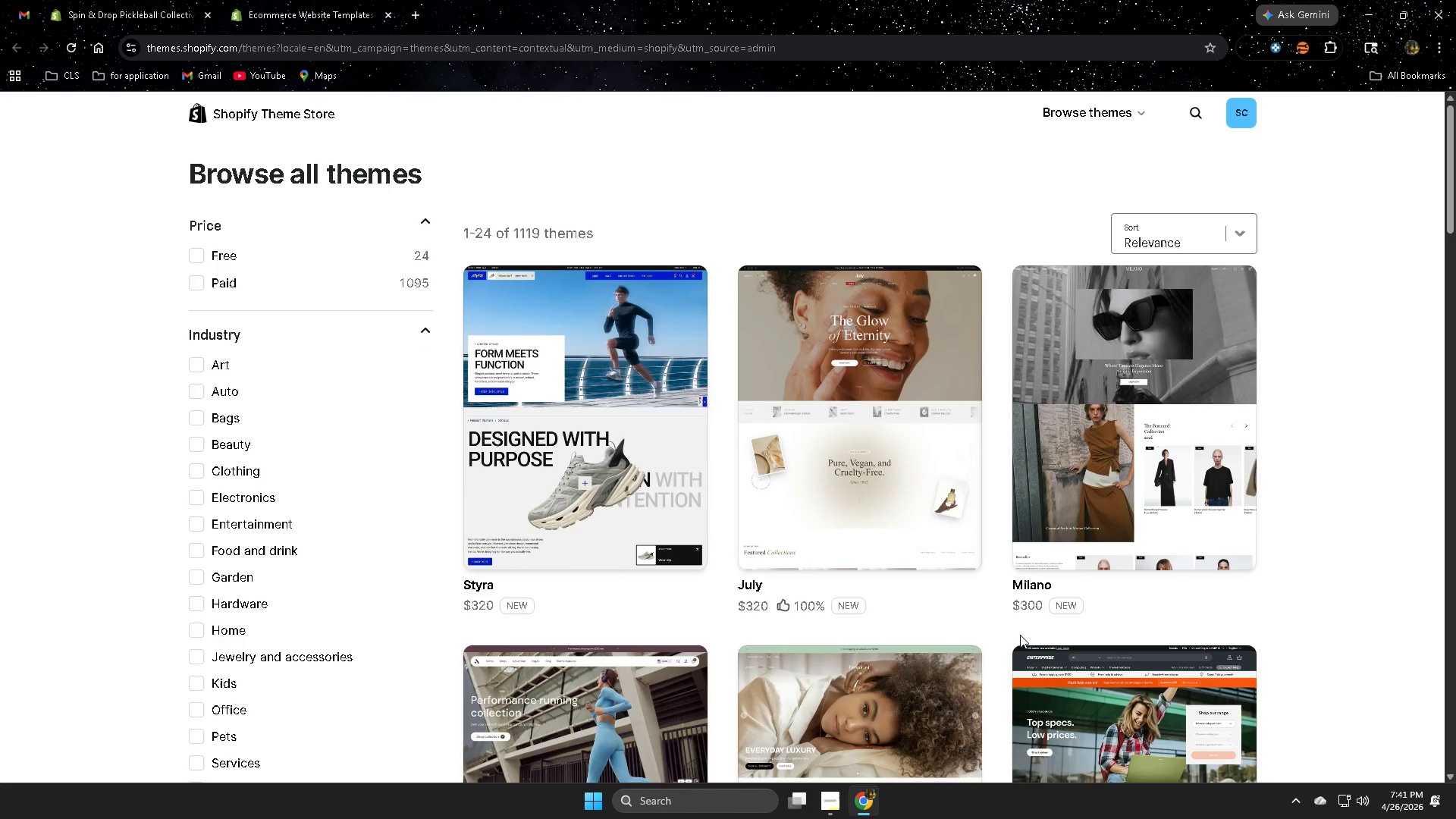 
wait(16.64)
 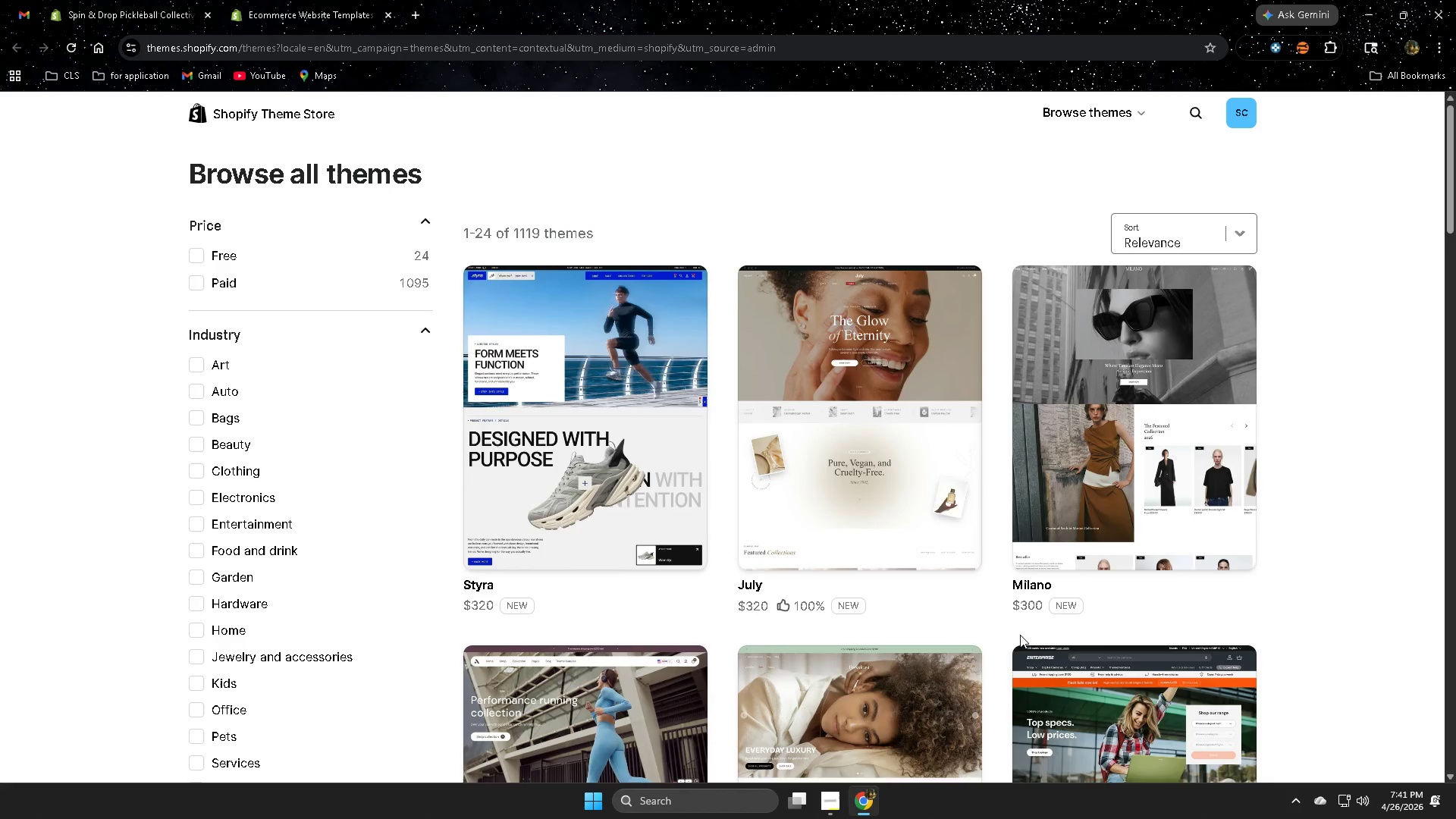 
scroll: coordinate [826, 603], scroll_direction: down, amount: 4.0
 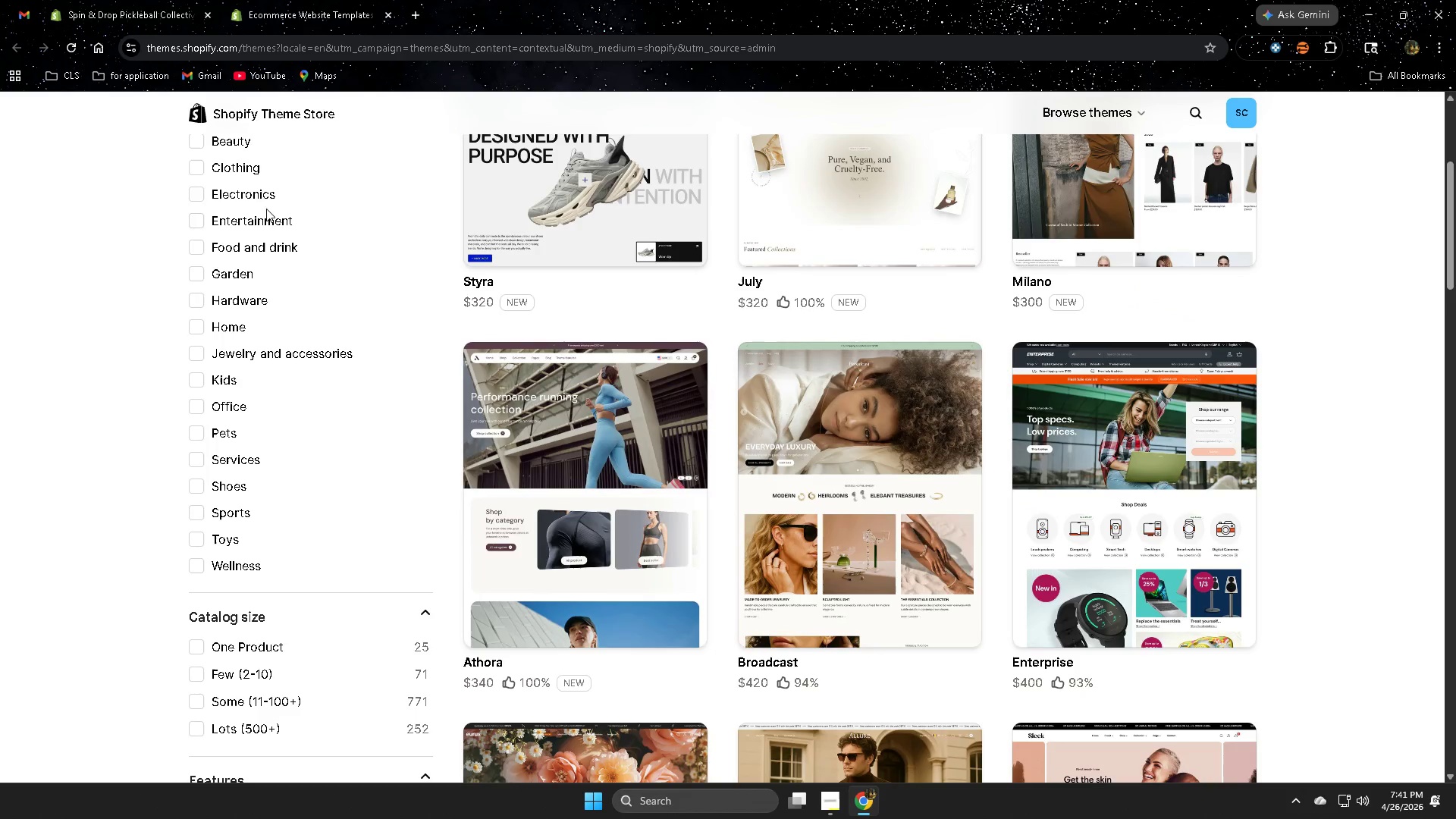 
scroll: coordinate [202, 280], scroll_direction: up, amount: 4.0
 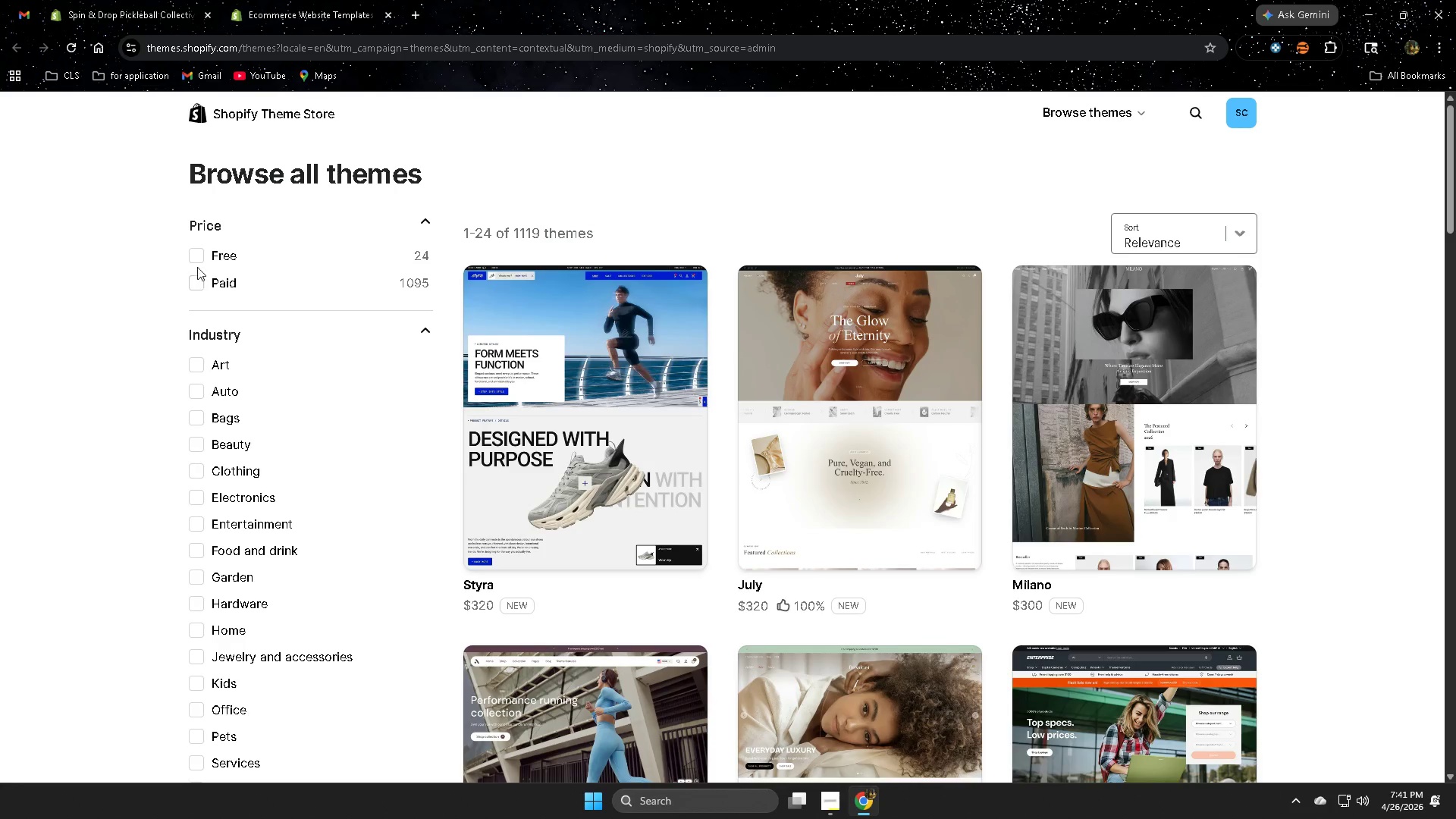 
left_click([196, 262])
 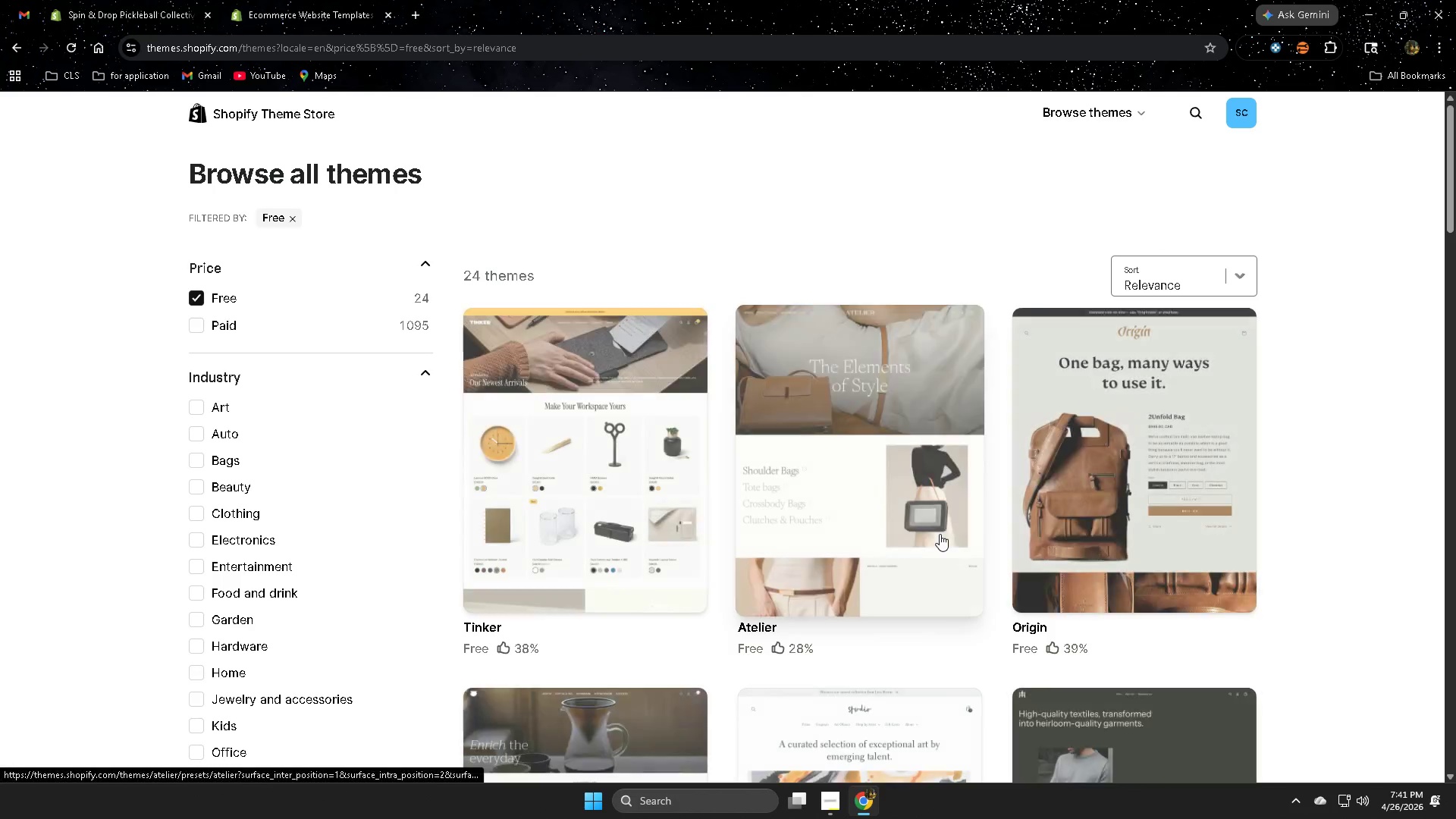 
scroll: coordinate [984, 525], scroll_direction: down, amount: 13.0
 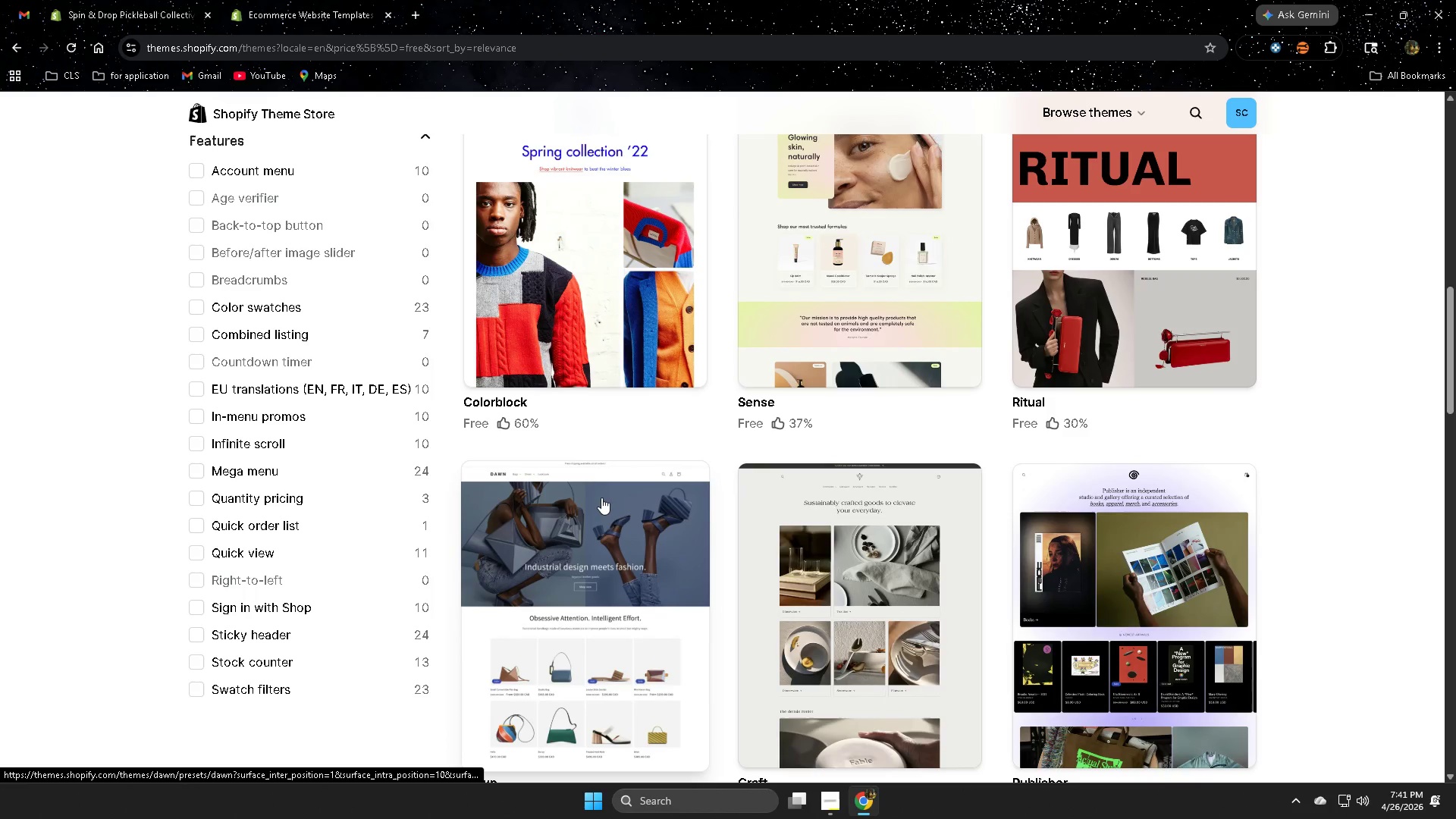 
left_click([599, 518])
 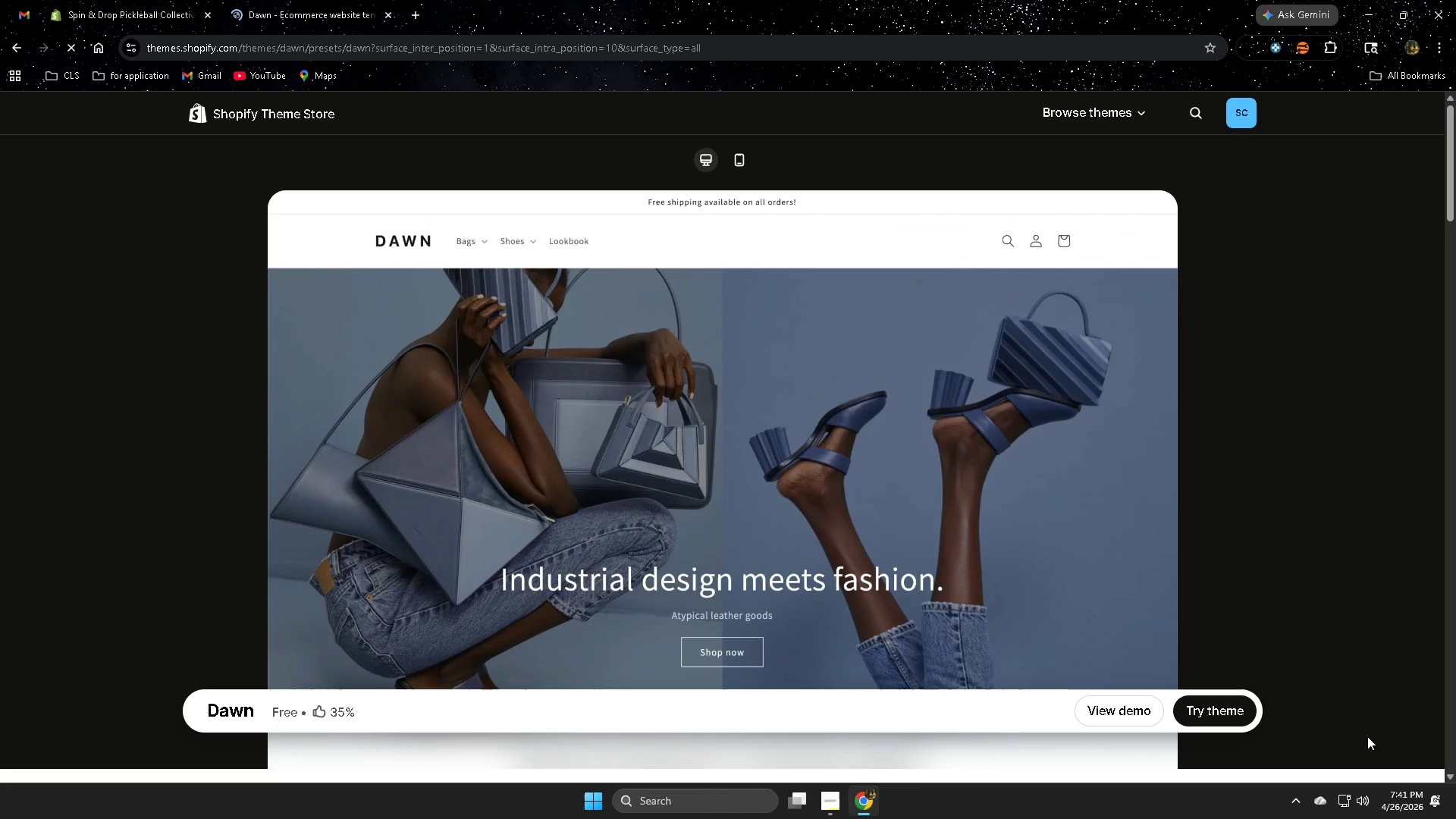 
left_click([1206, 712])
 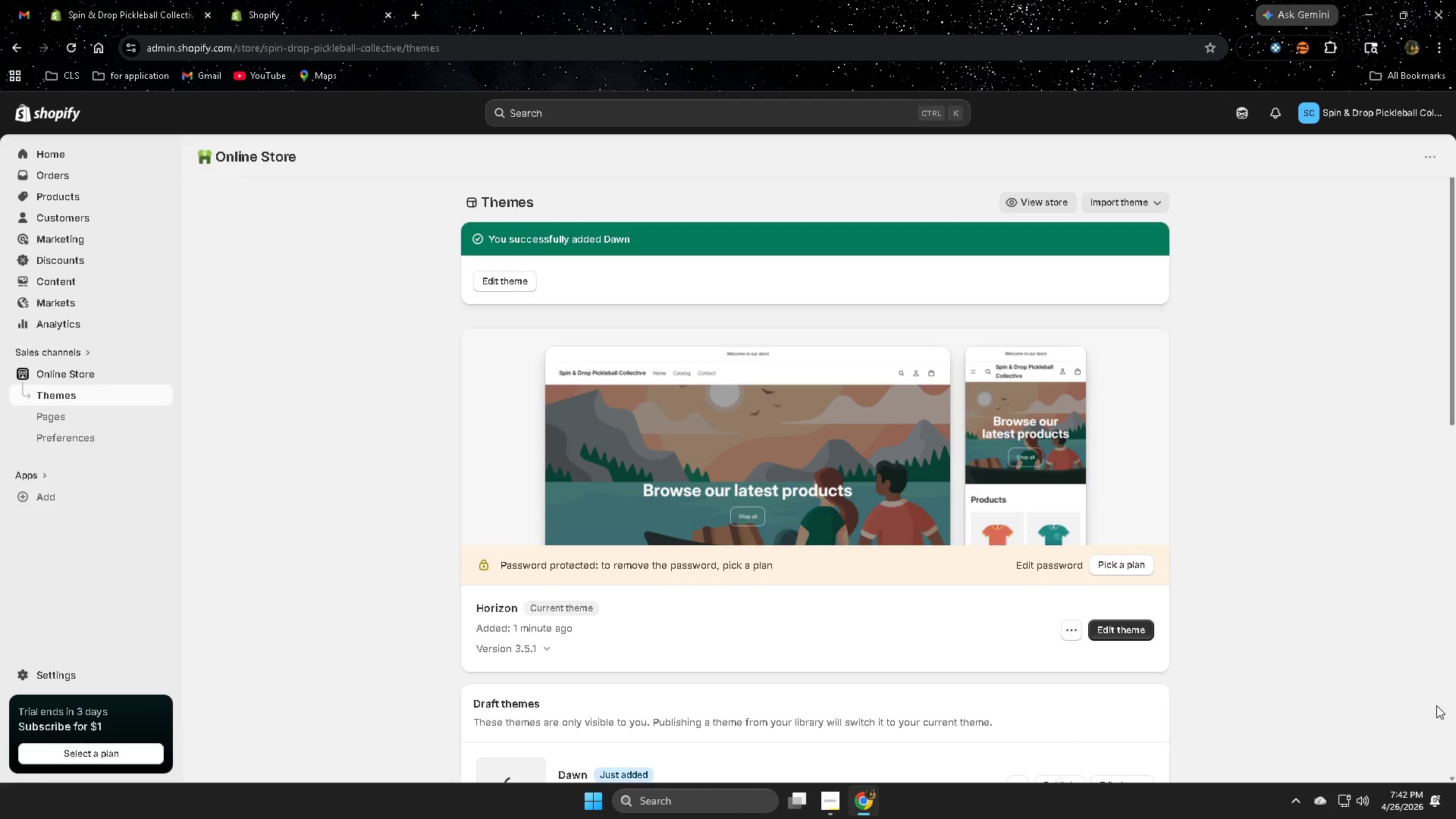 
wait(38.31)
 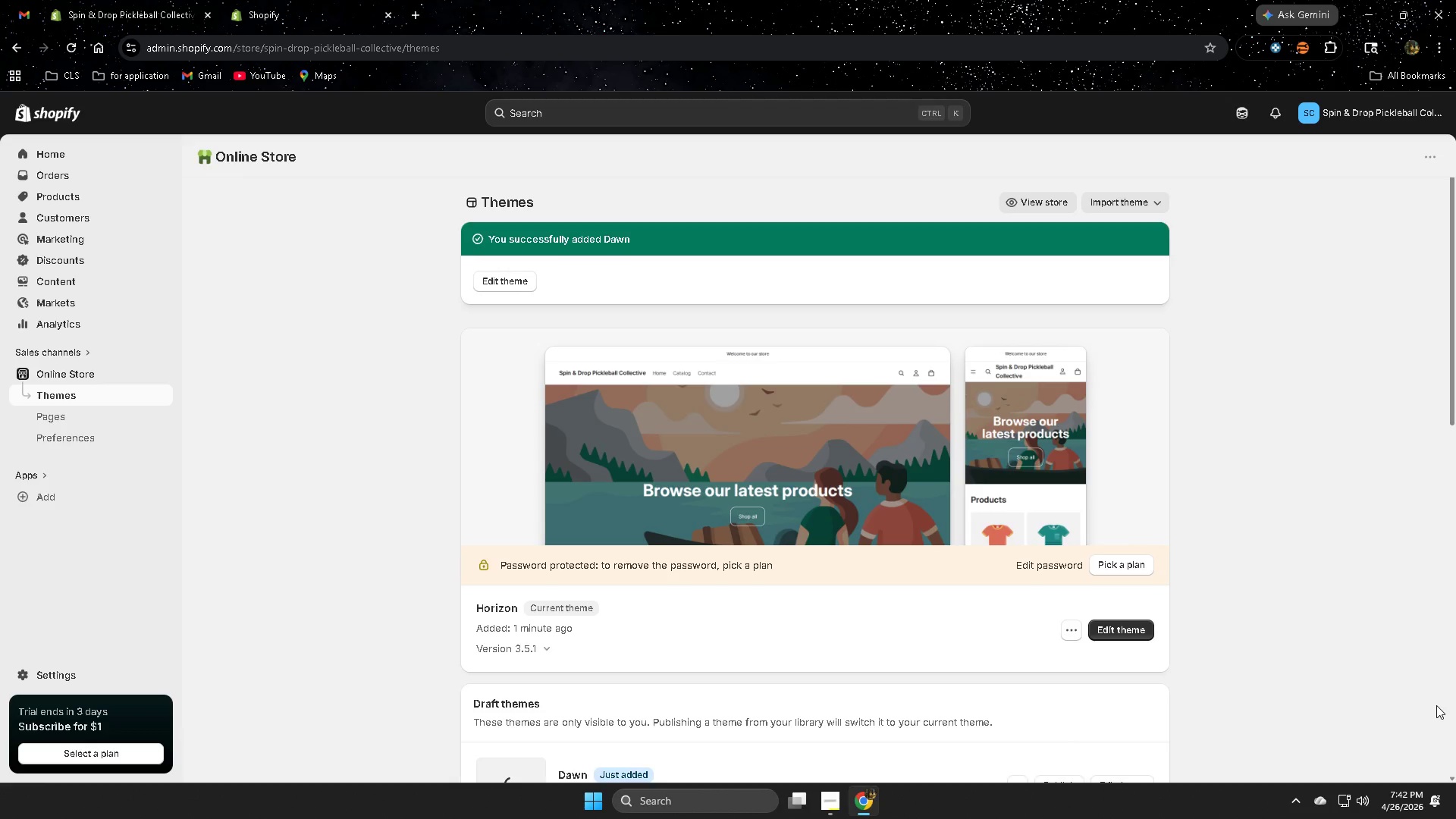 
scroll: coordinate [1442, 758], scroll_direction: down, amount: 4.0
 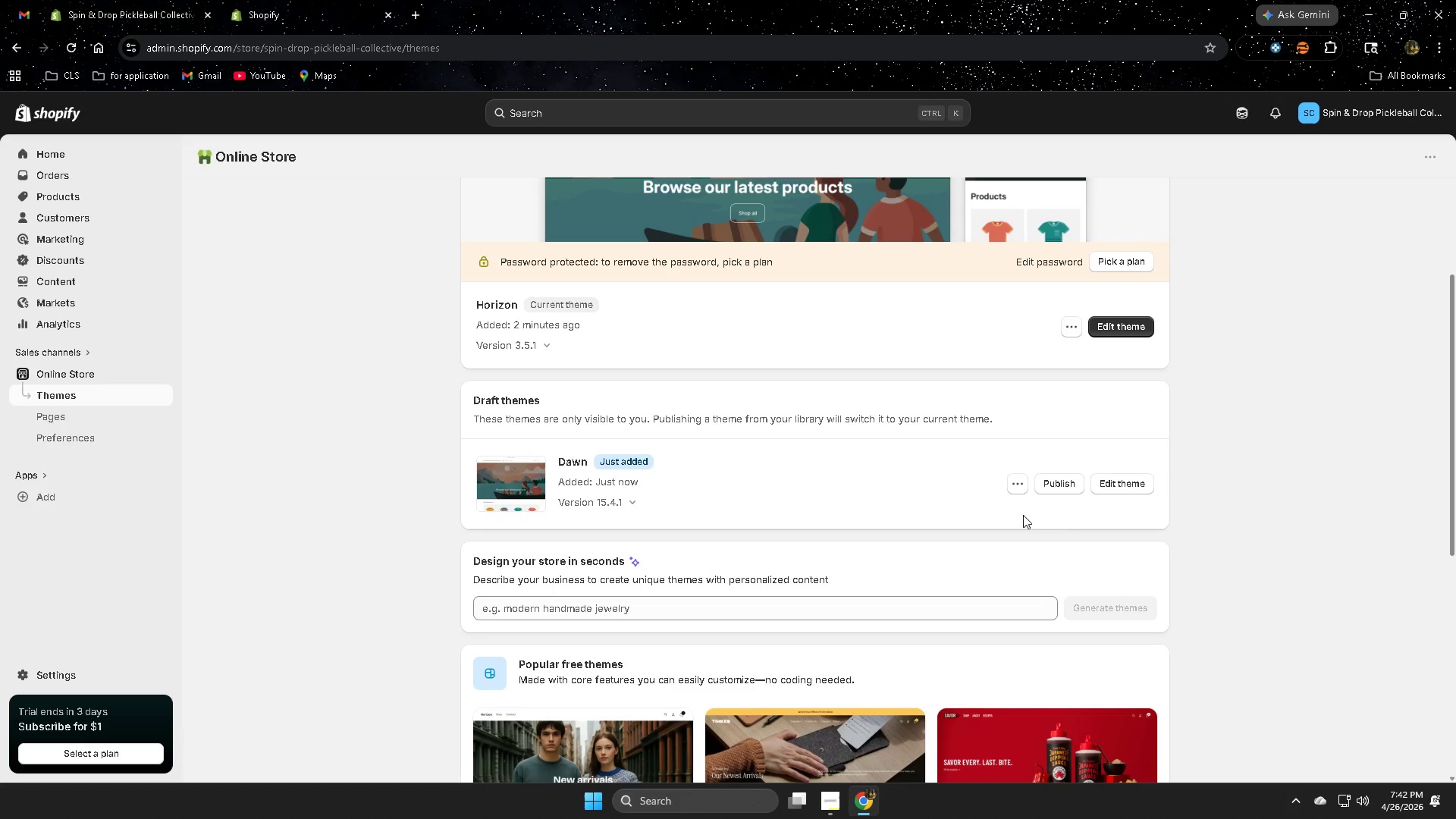 
left_click([1065, 488])
 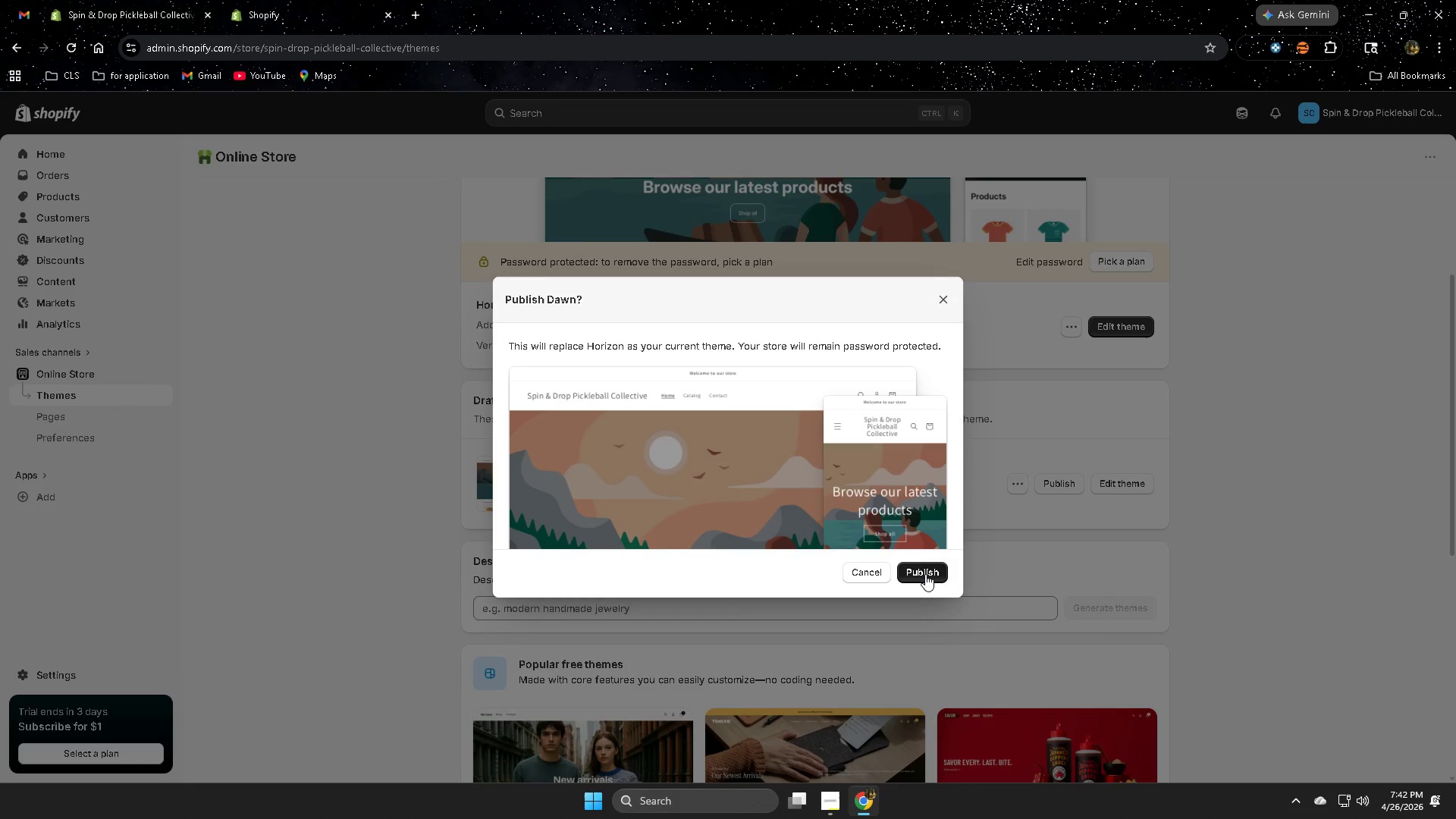 
left_click([925, 574])
 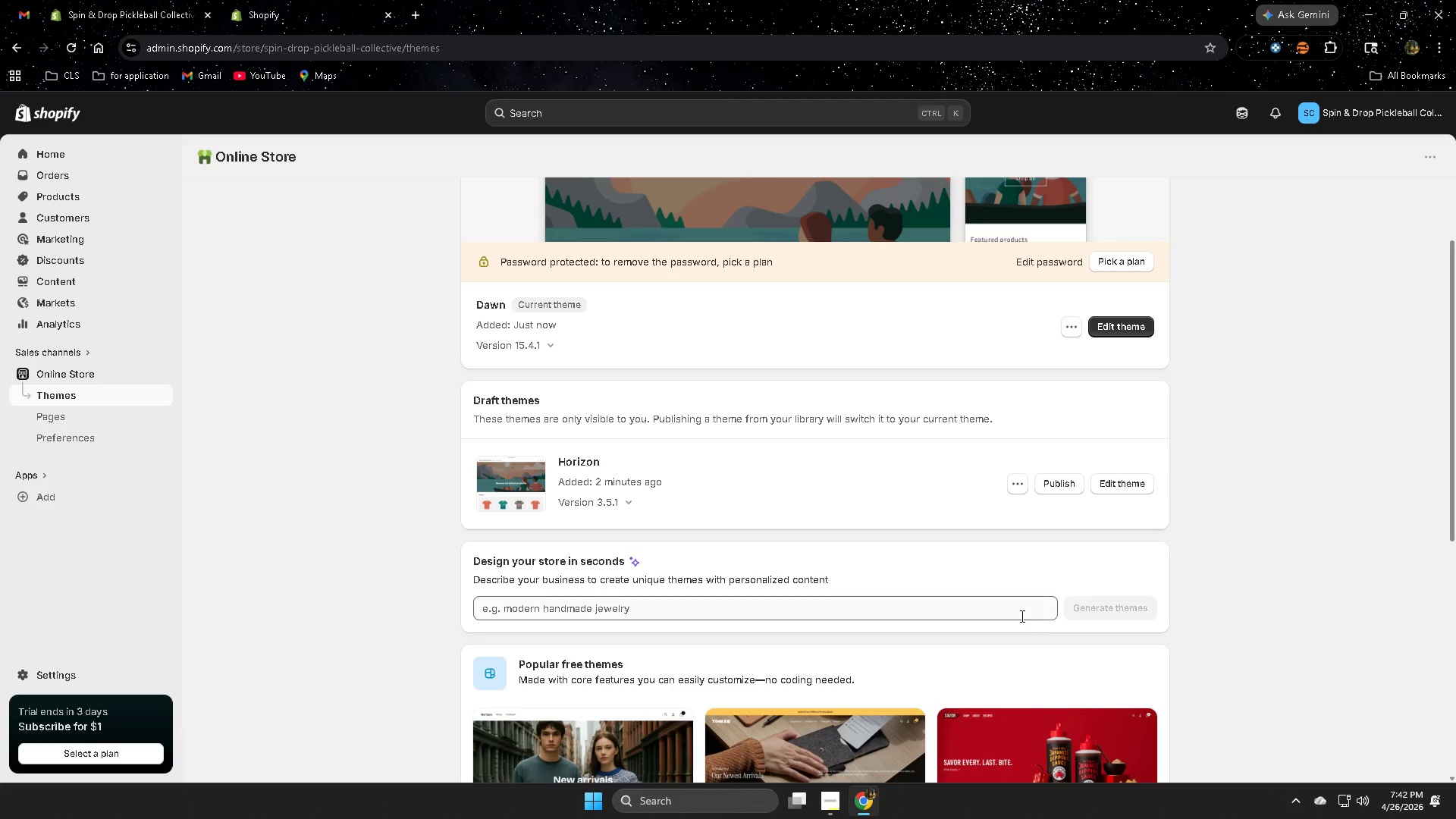 
wait(34.23)
 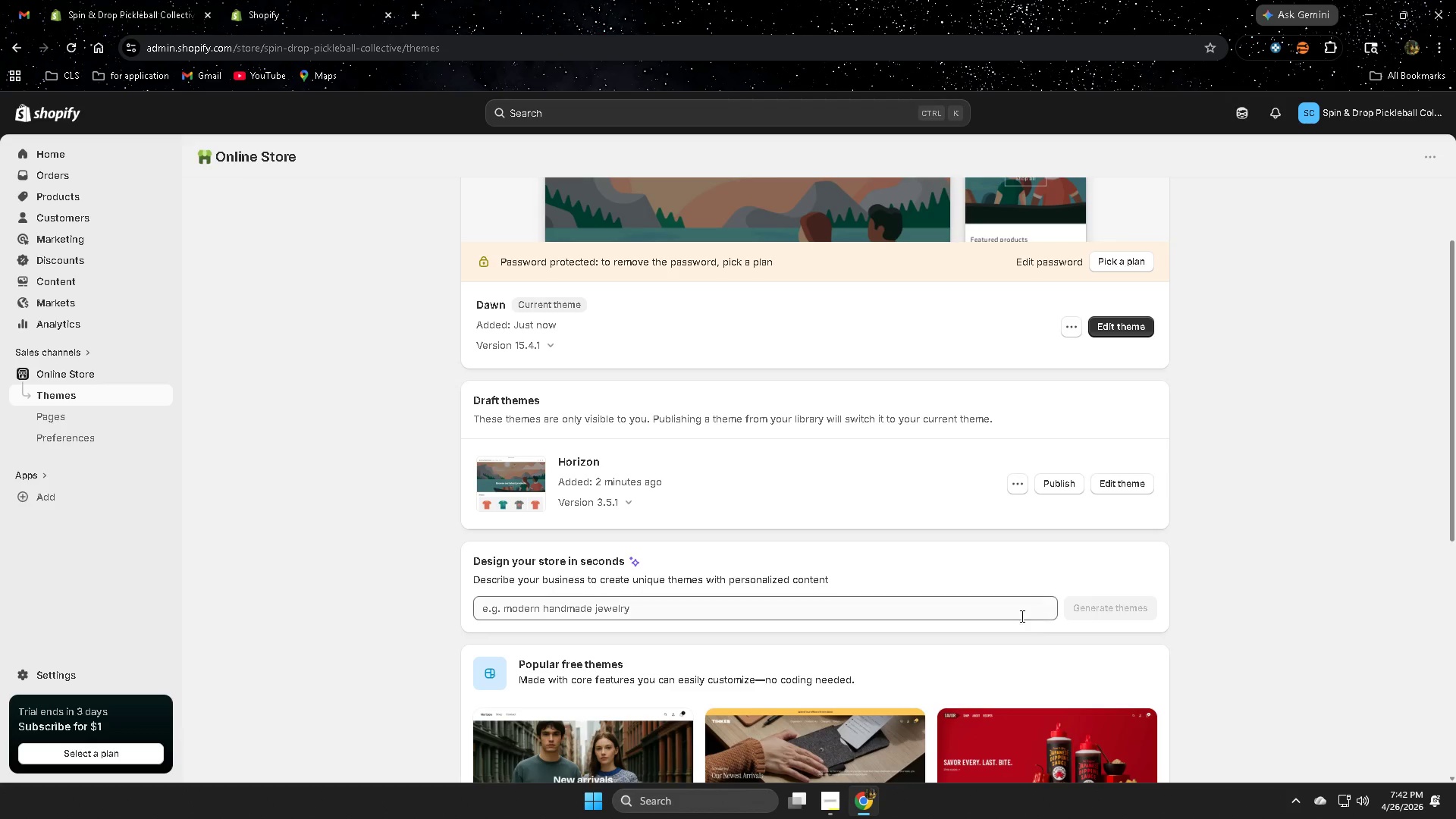 
left_click([56, 196])
 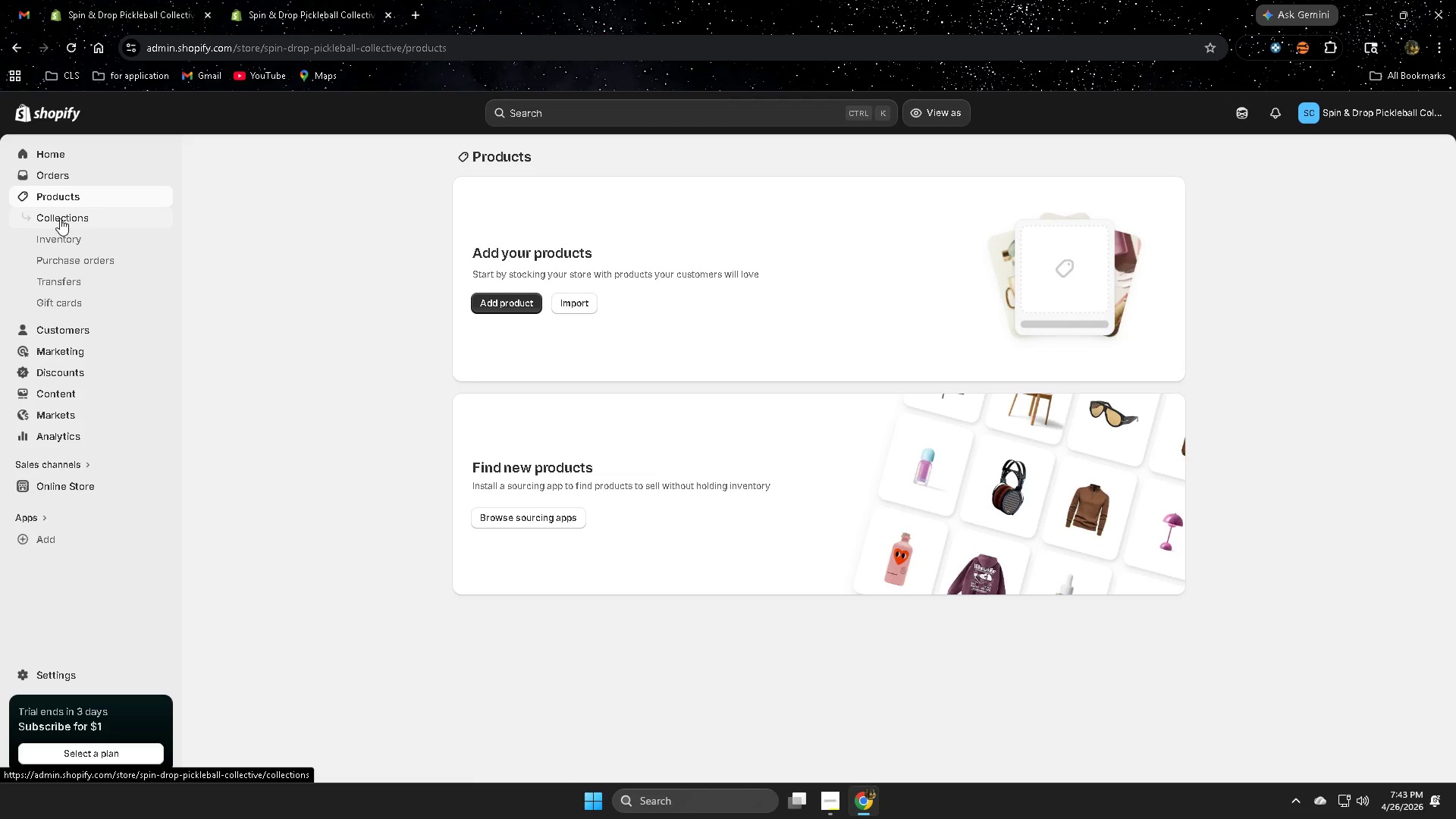 
left_click([60, 218])
 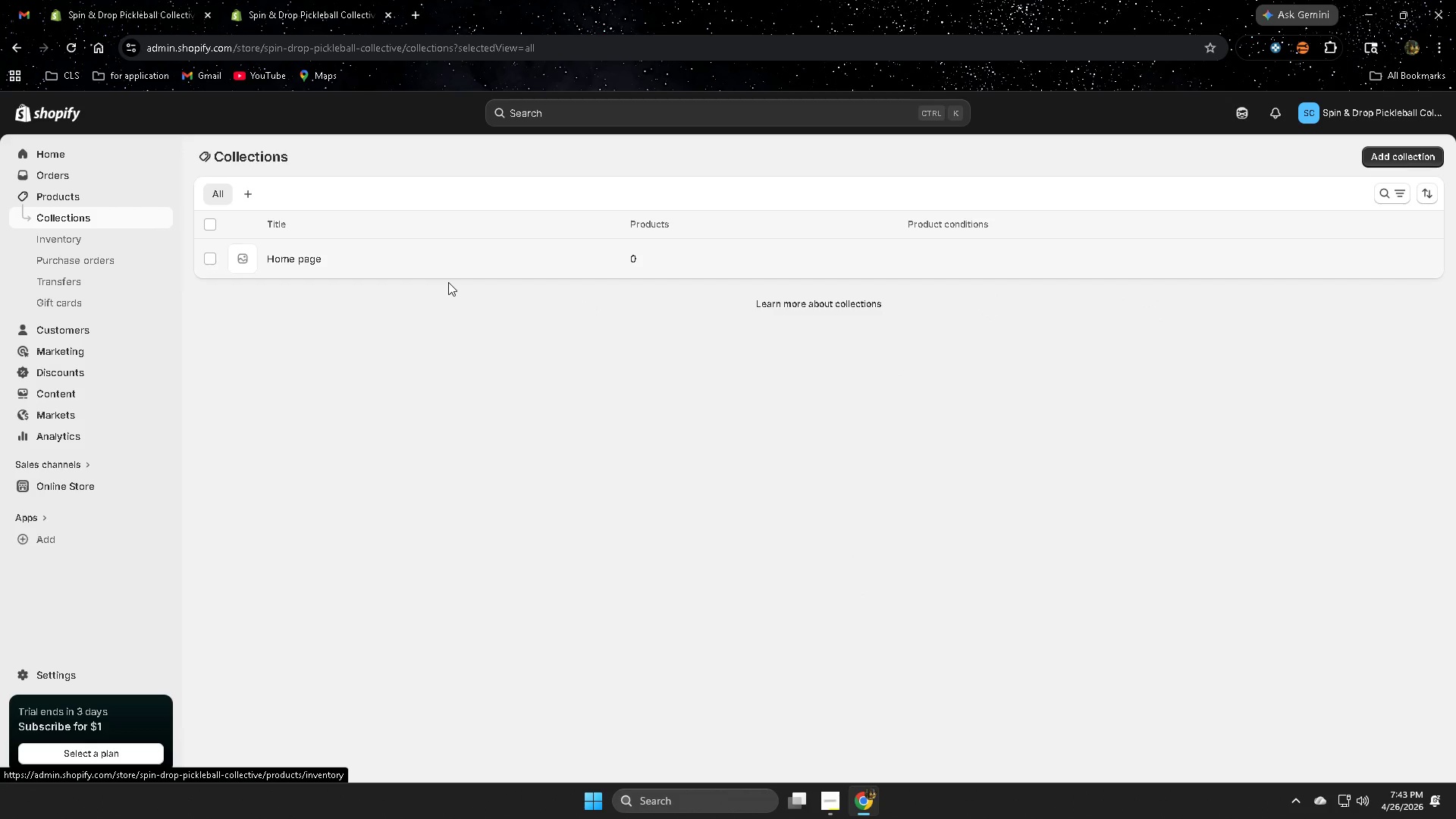 
left_click([1400, 160])
 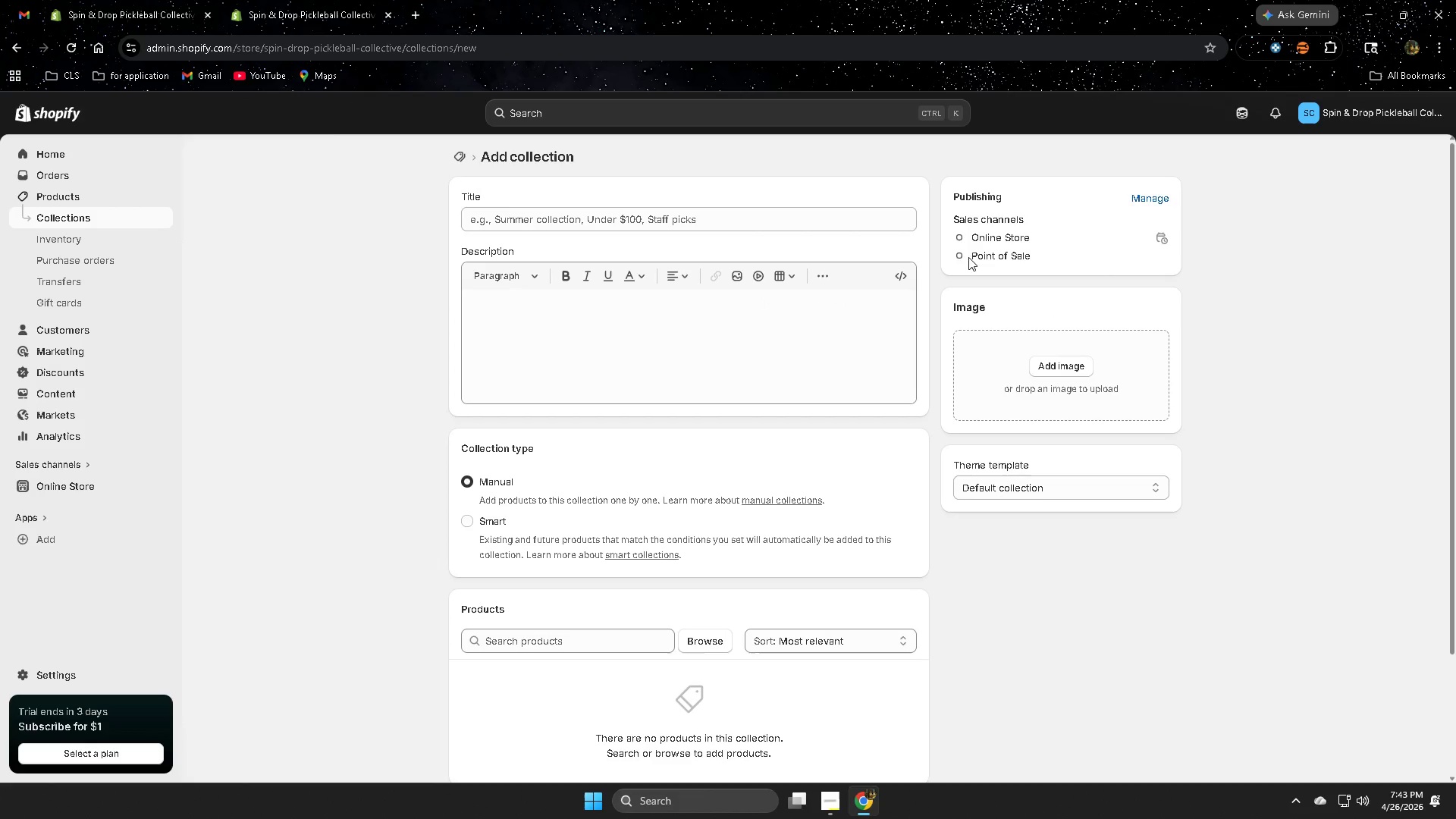 
scroll: coordinate [942, 453], scroll_direction: up, amount: 1.0
 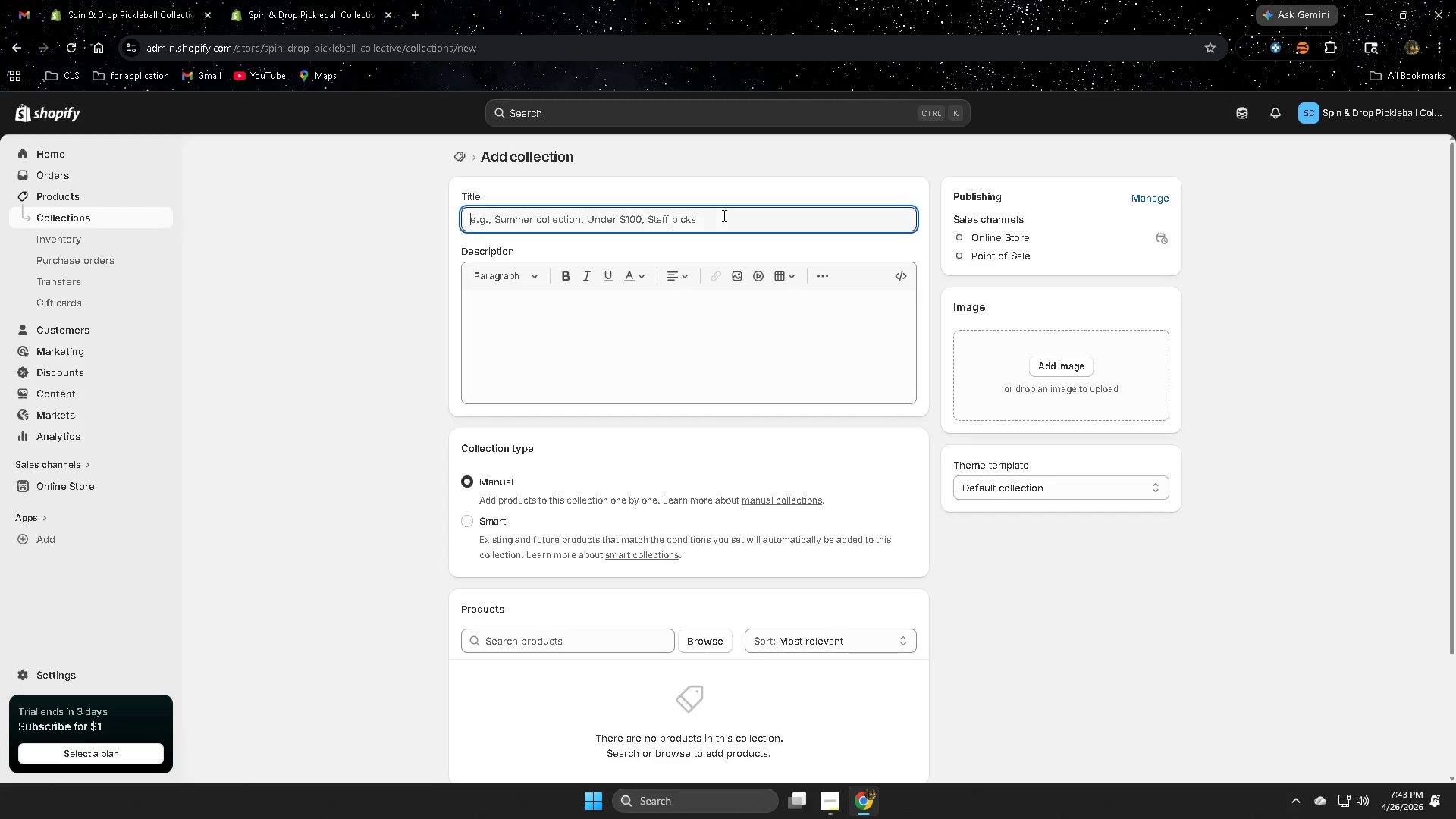 
double_click([723, 215])
 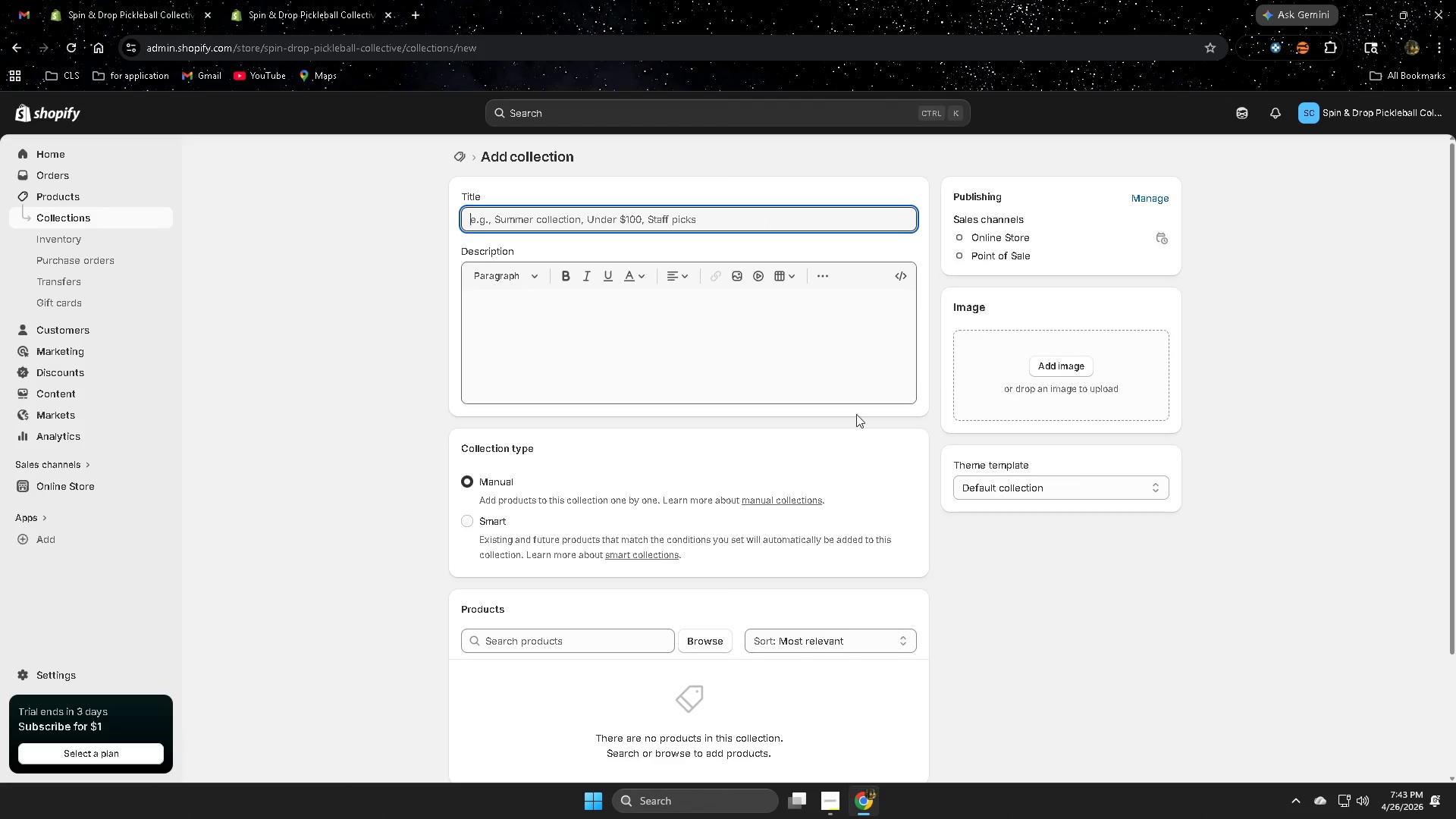 
left_click([828, 799])